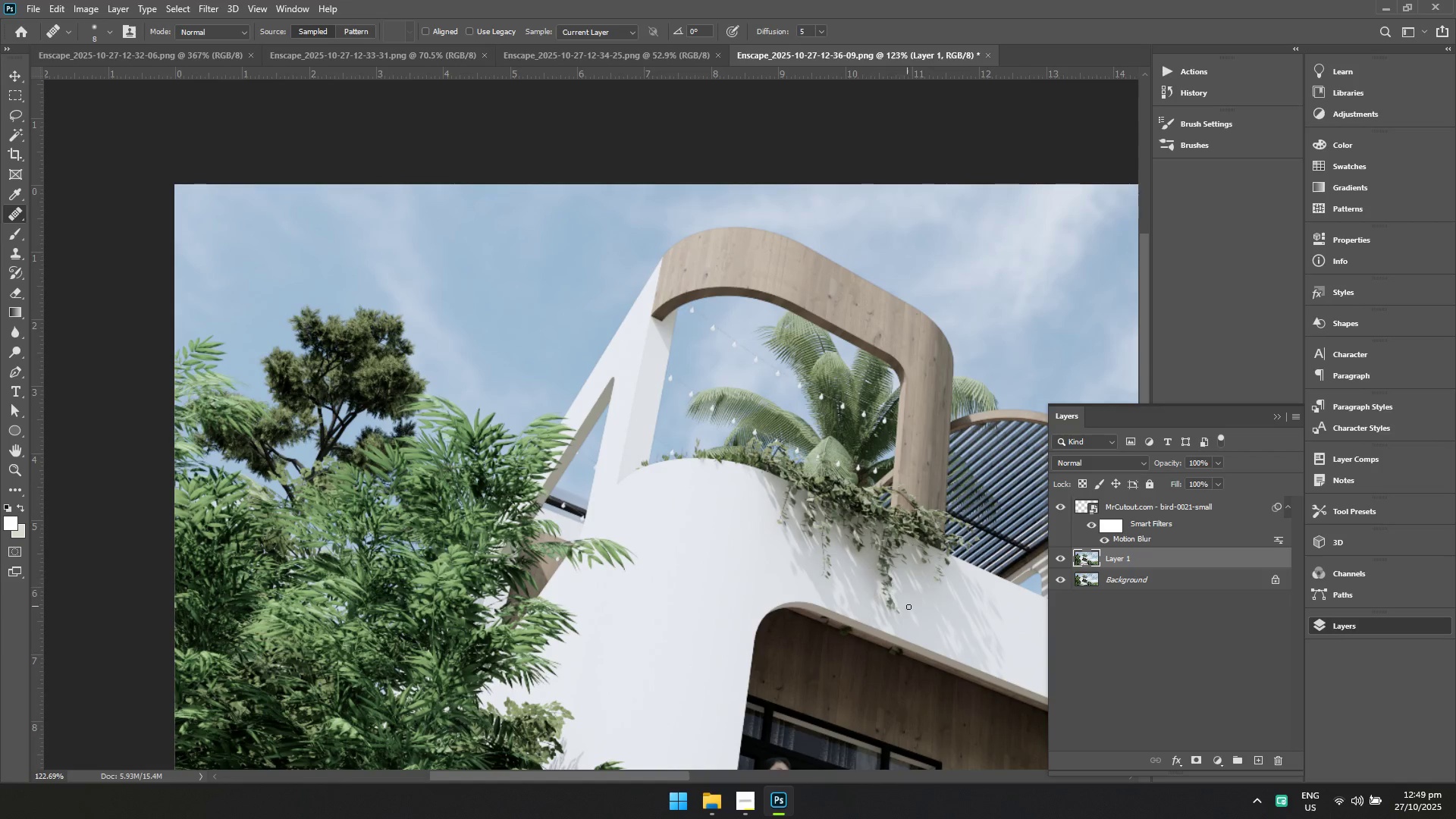 
hold_key(key=ControlLeft, duration=0.48)
 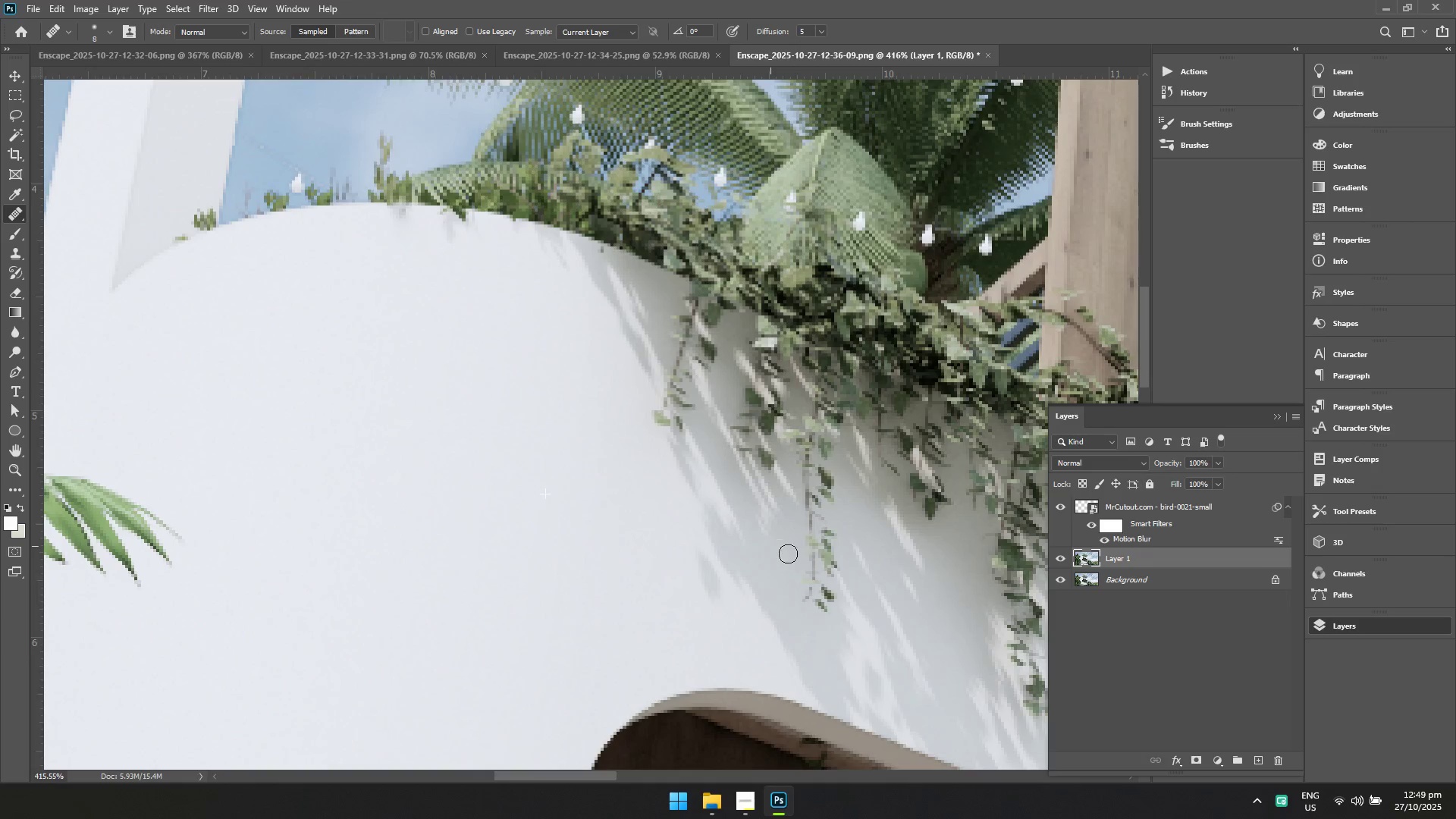 
hold_key(key=Space, duration=0.5)
 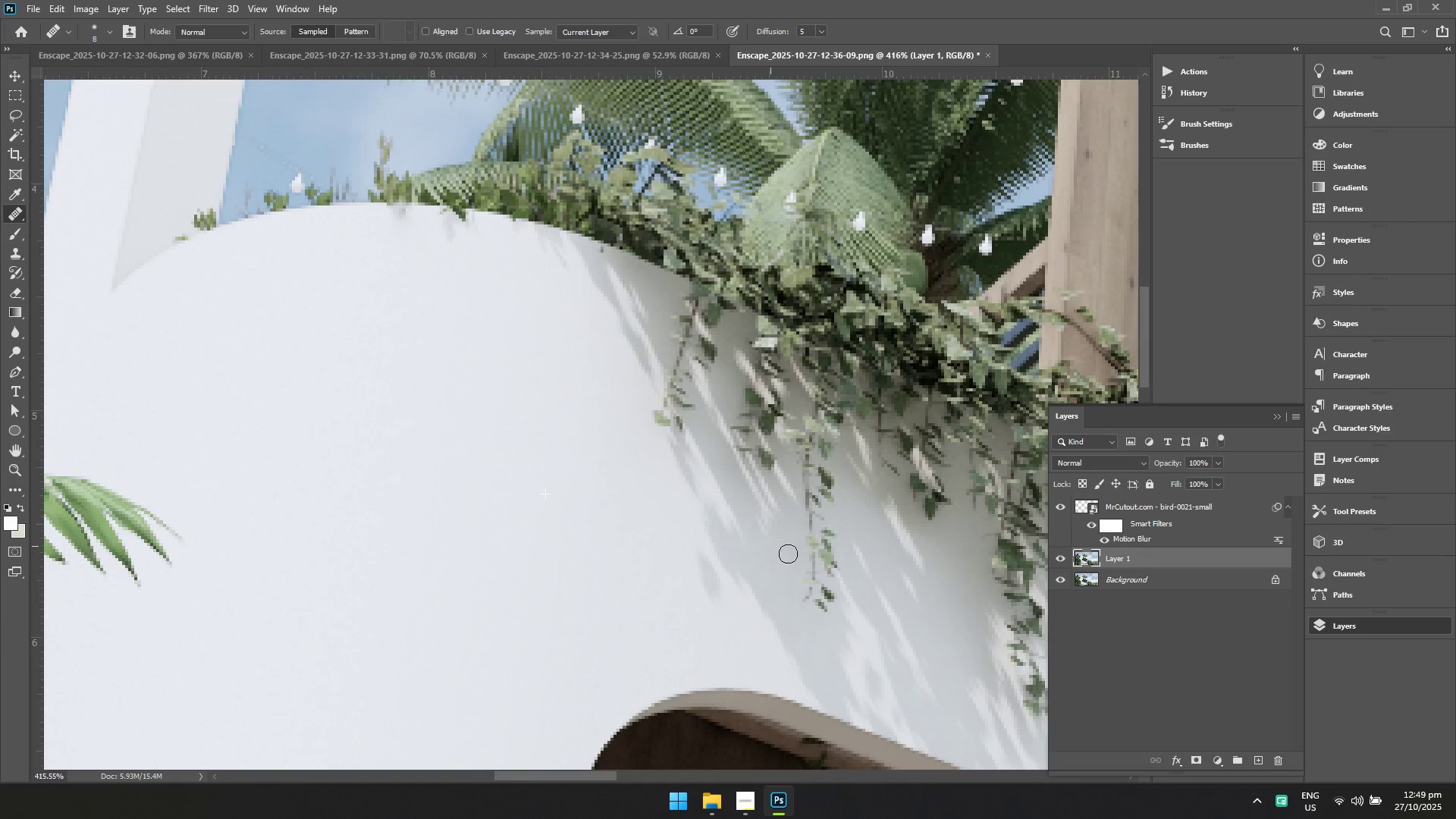 
left_click_drag(start_coordinate=[829, 566], to_coordinate=[905, 612])
 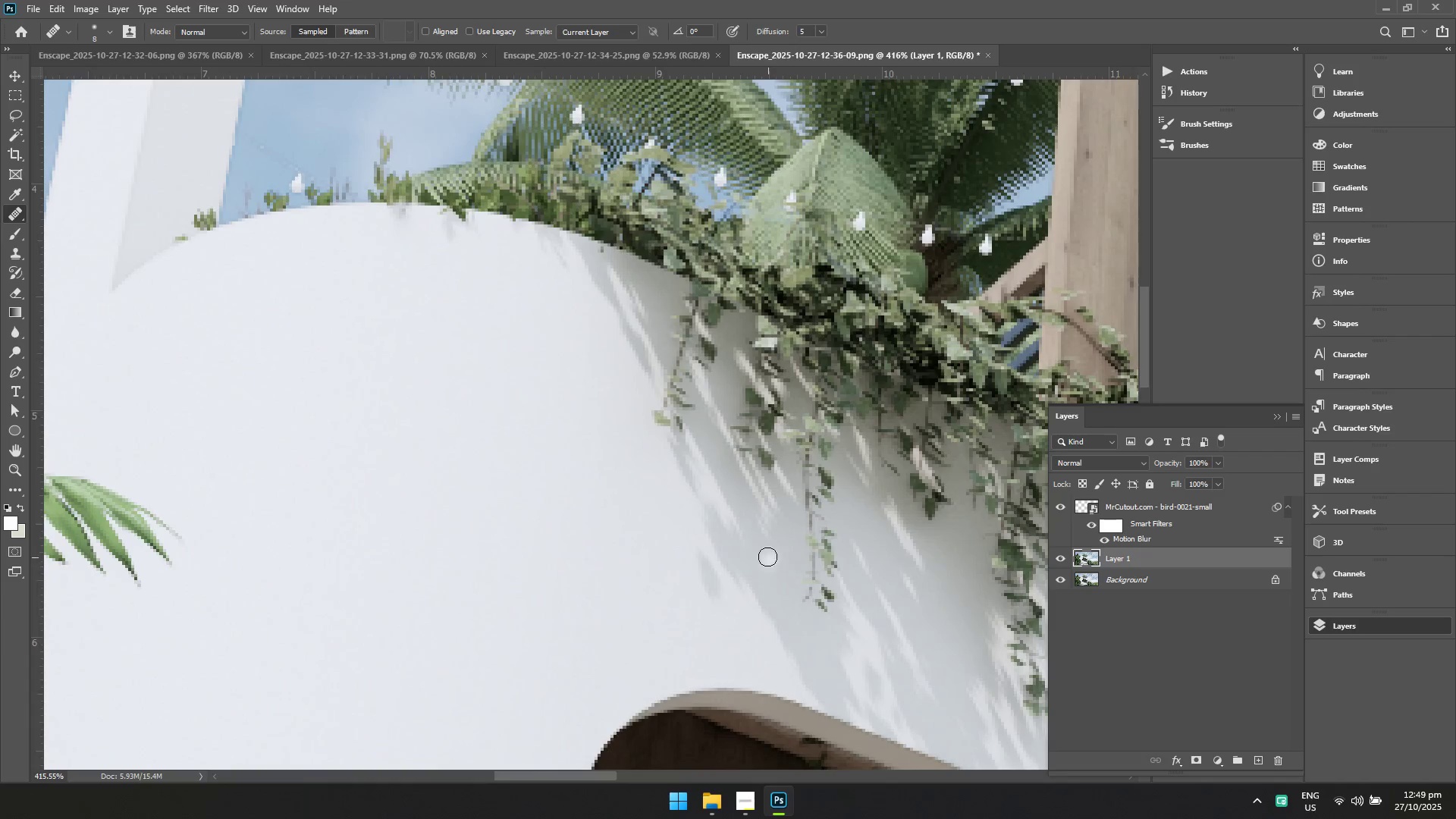 
left_click_drag(start_coordinate=[765, 545], to_coordinate=[776, 577])
 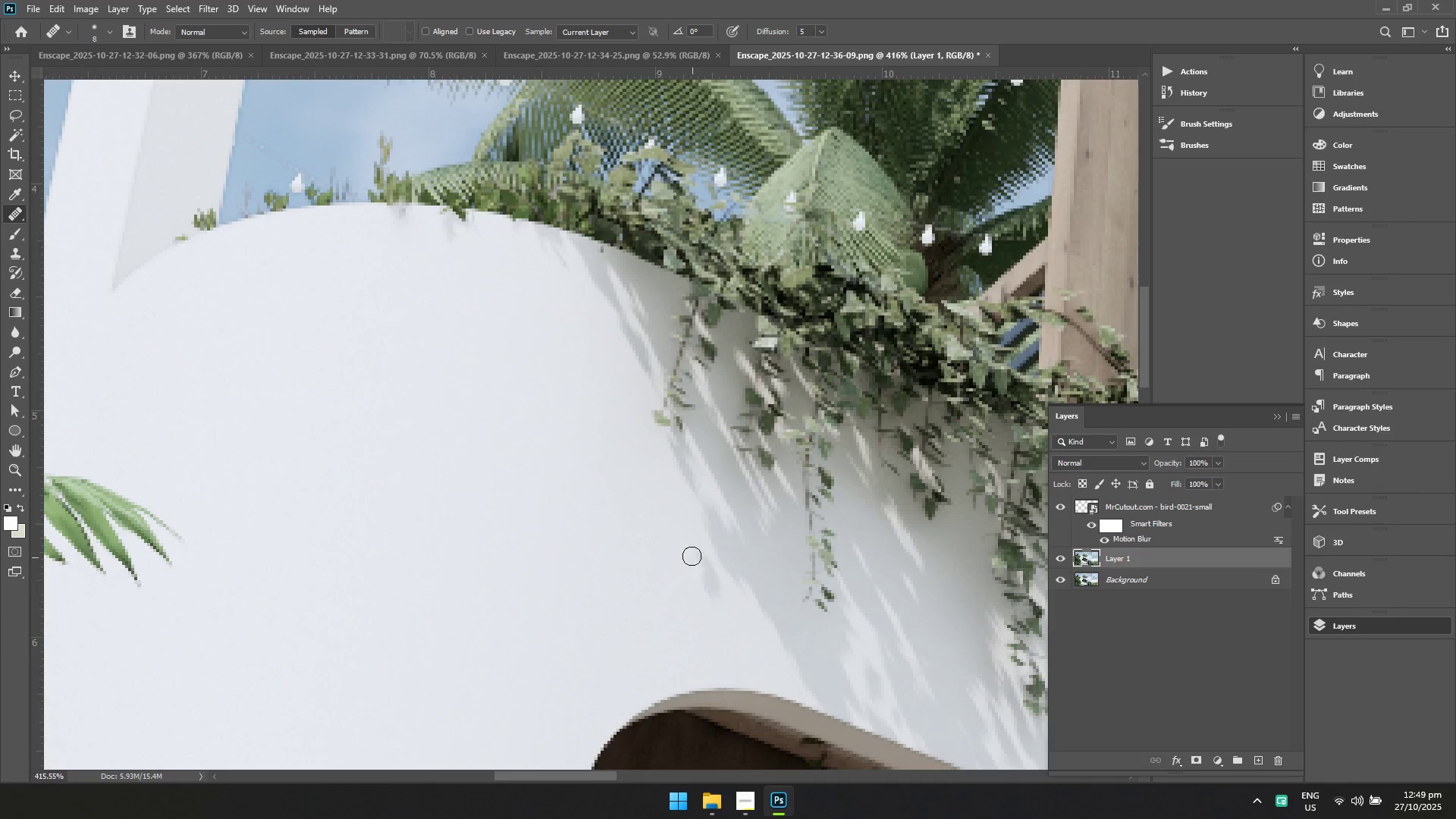 
hold_key(key=Space, duration=0.65)
 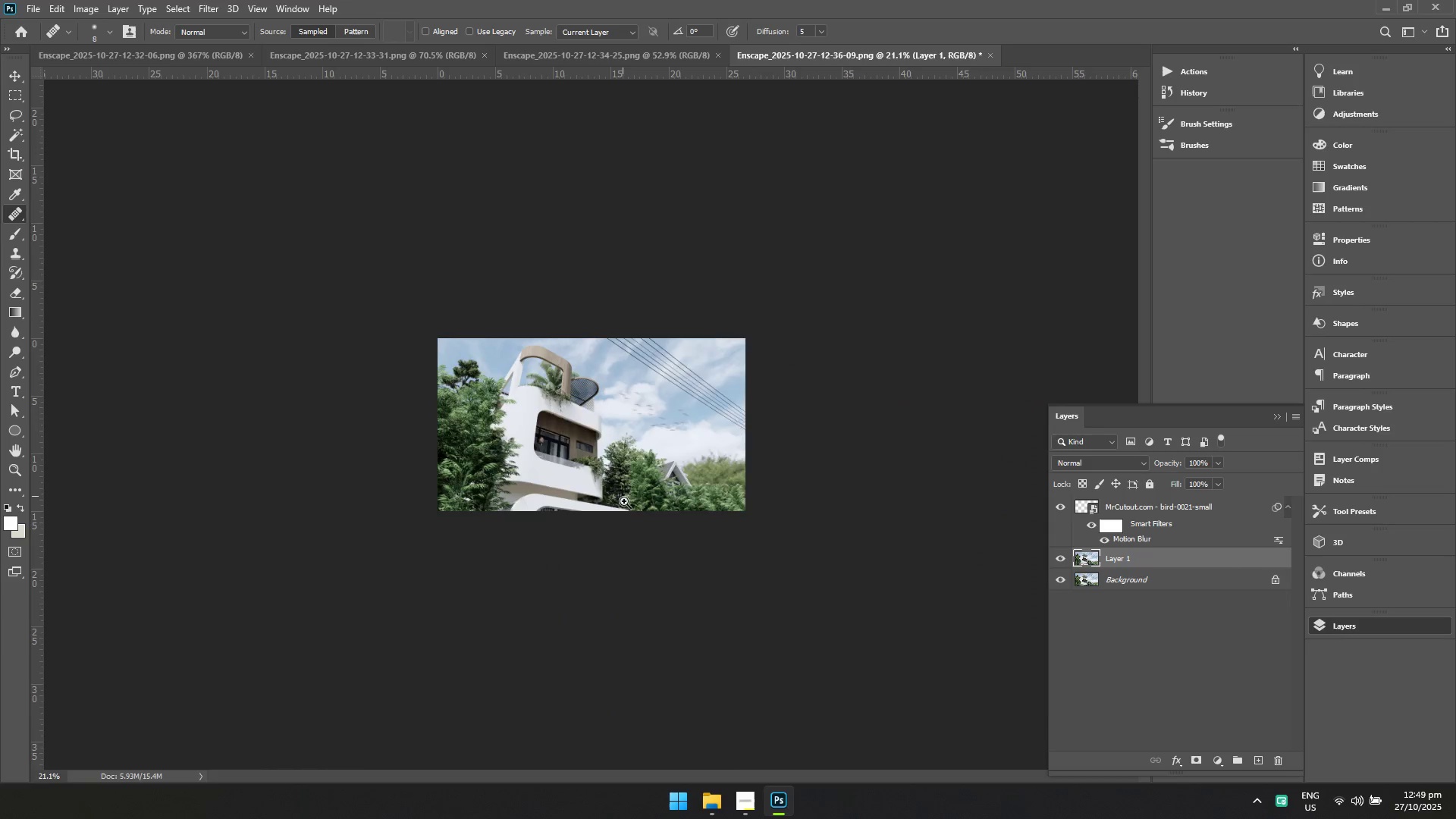 
hold_key(key=ControlLeft, duration=0.64)
left_click_drag(start_coordinate=[747, 502], to_coordinate=[575, 507])
 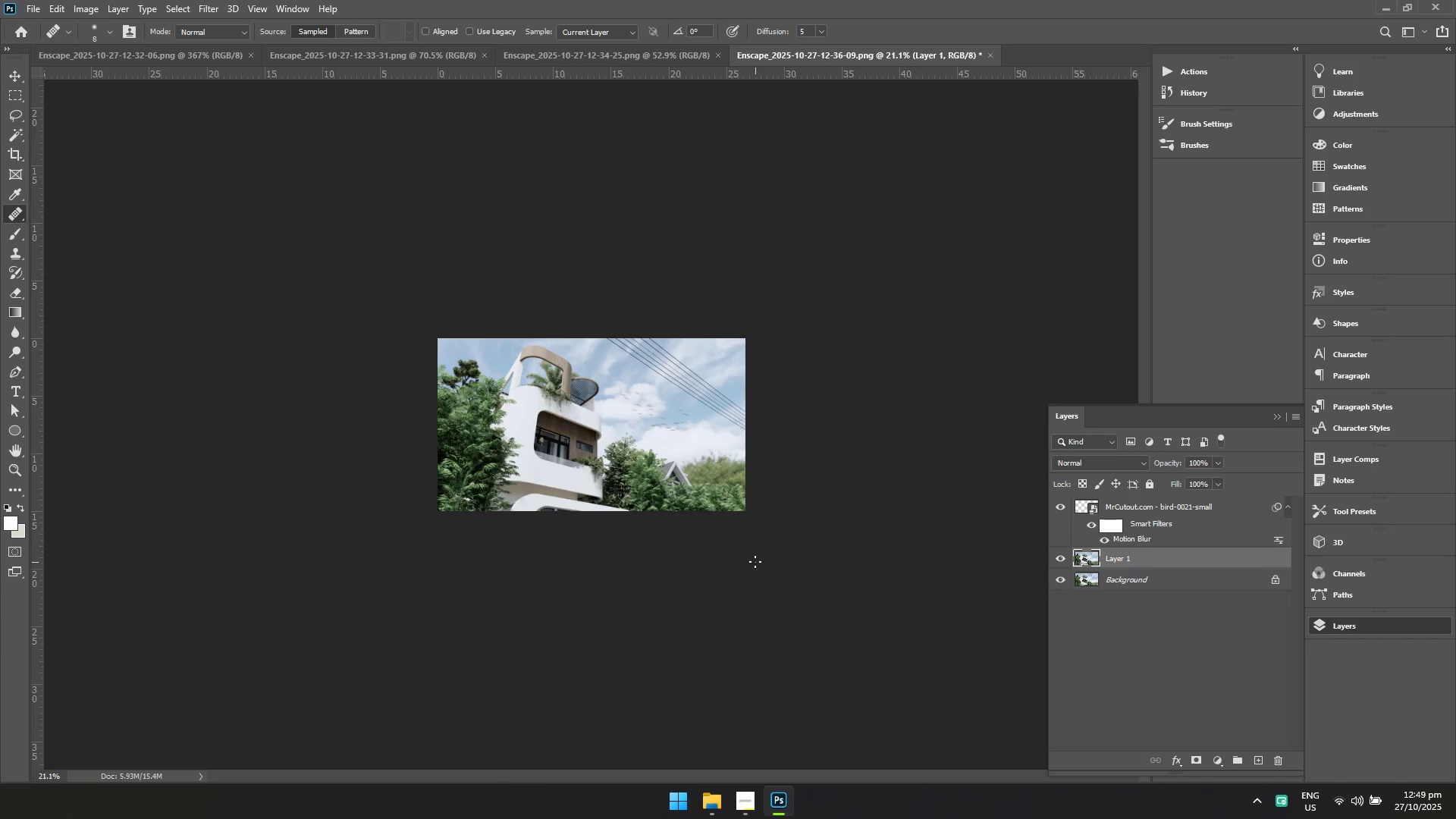 
hold_key(key=ControlLeft, duration=0.7)
 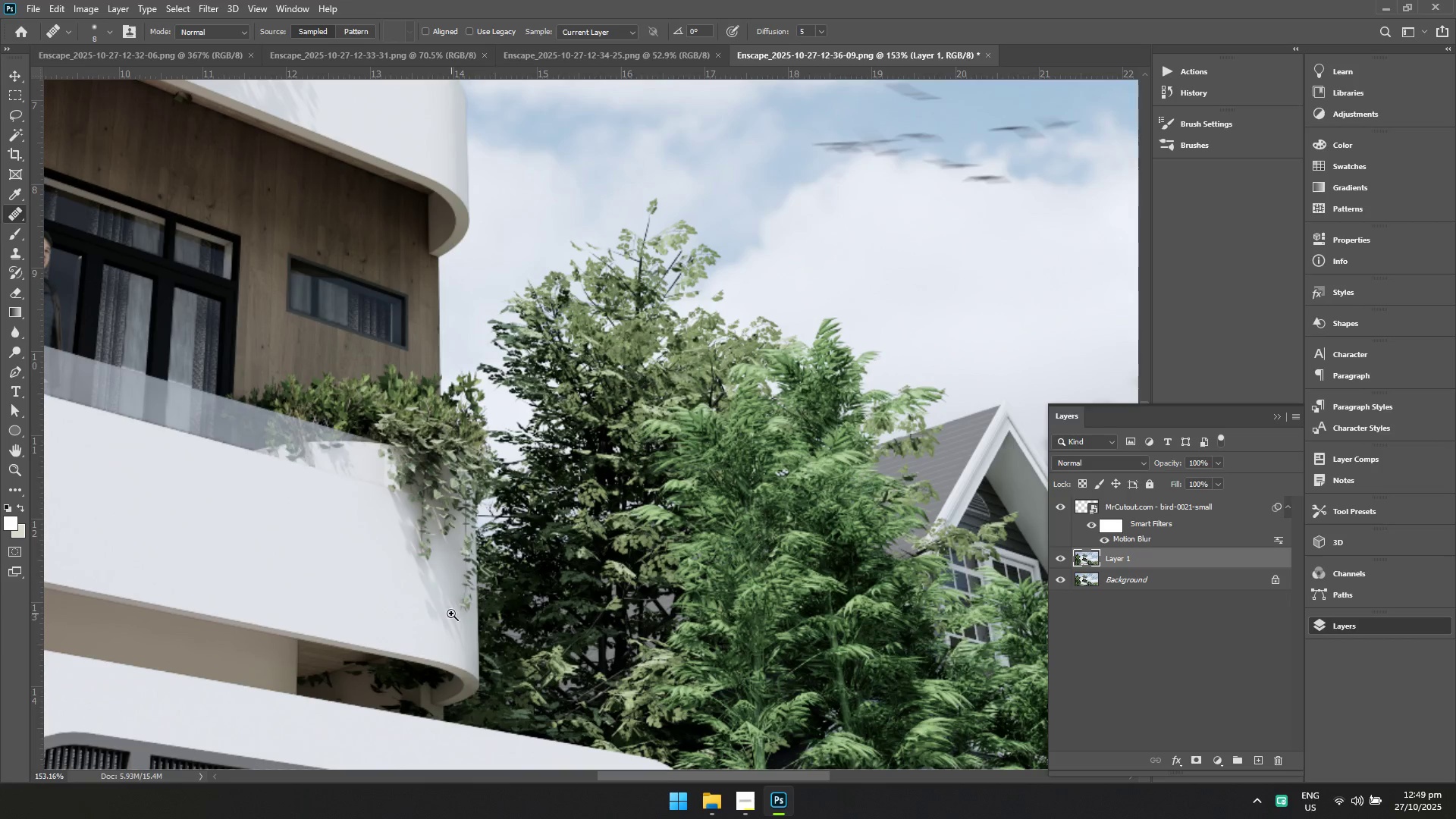 
hold_key(key=Space, duration=0.69)
 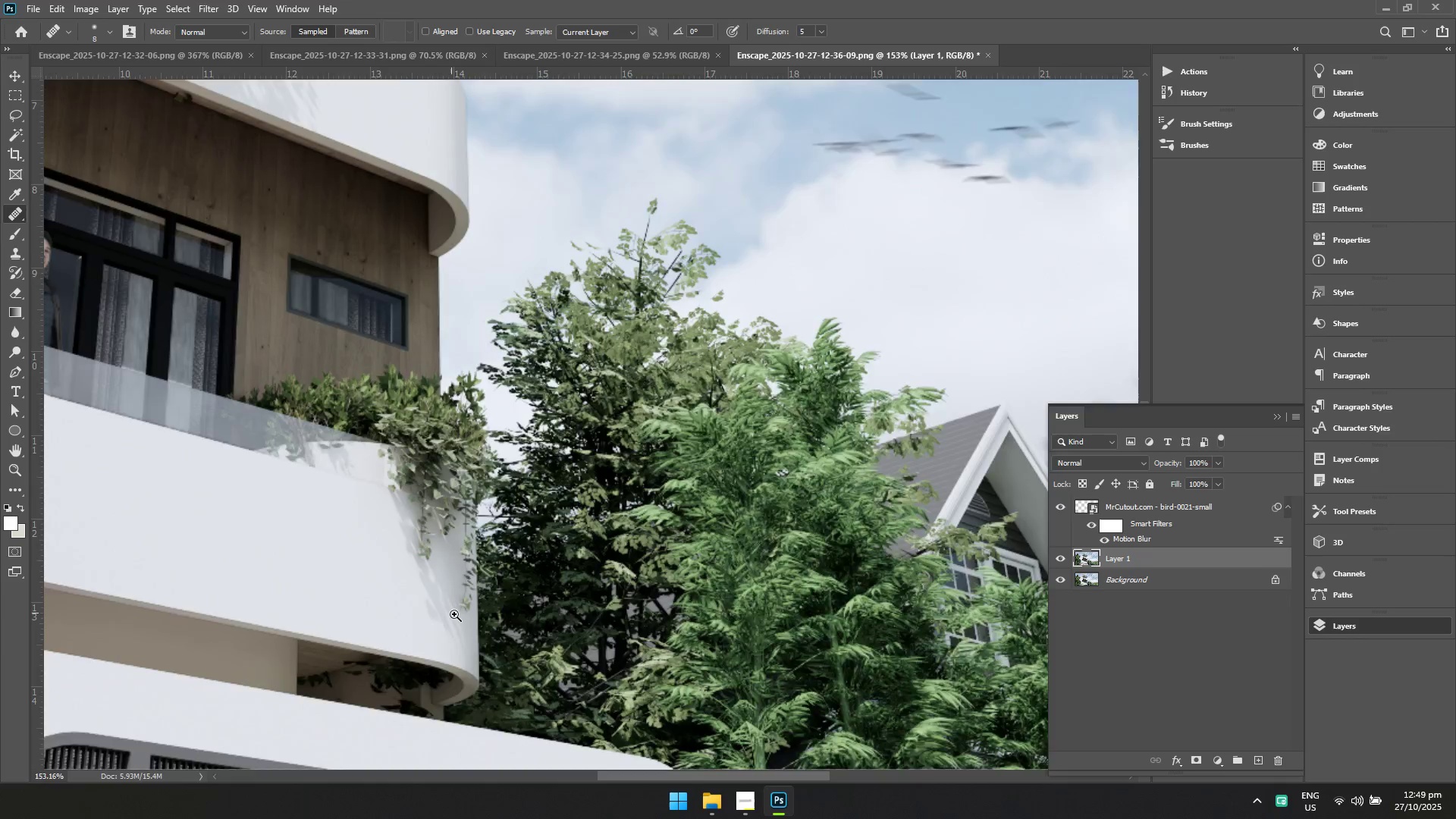 
left_click_drag(start_coordinate=[623, 496], to_coordinate=[736, 592])
 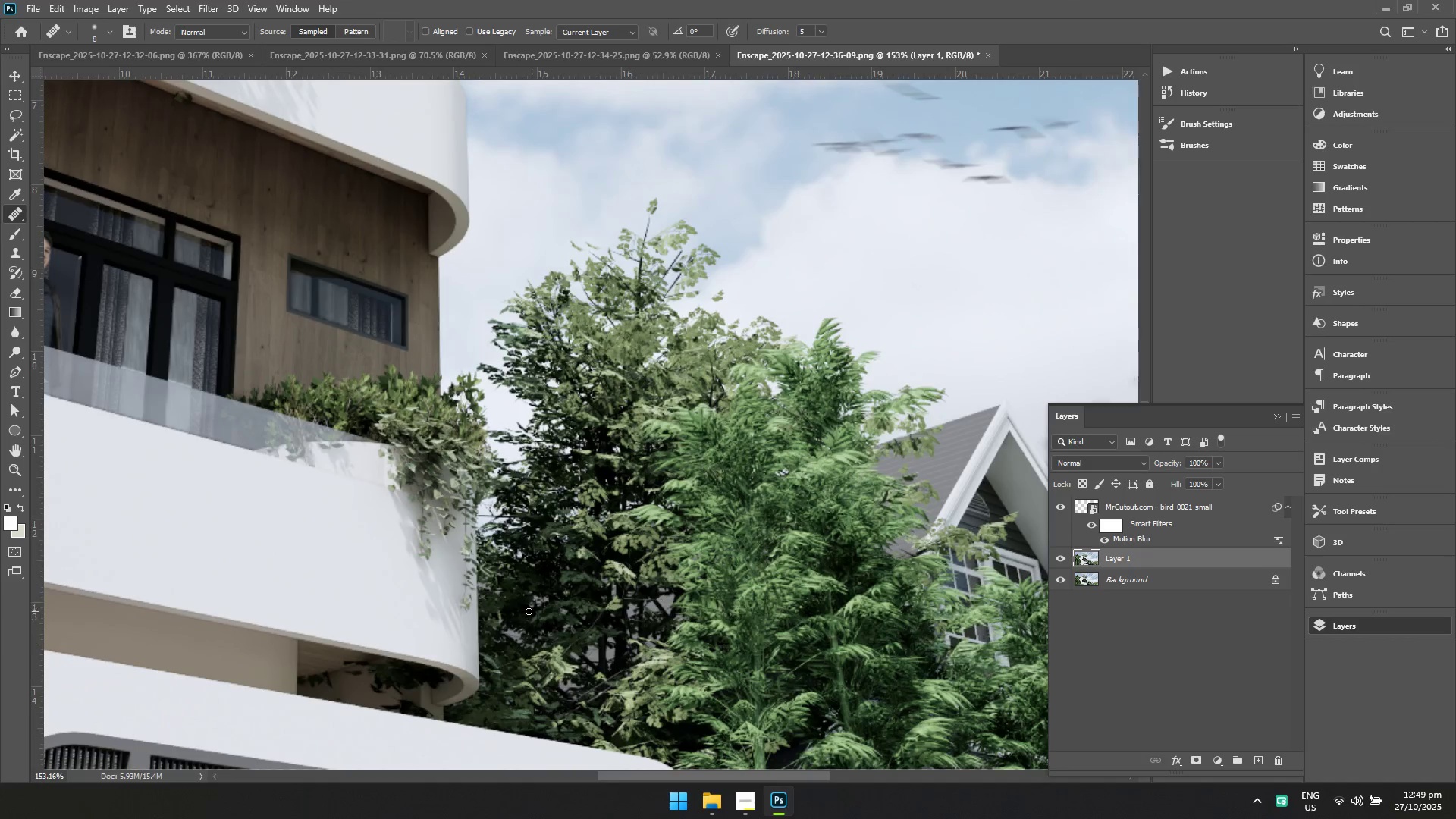 
hold_key(key=ControlLeft, duration=2.79)
 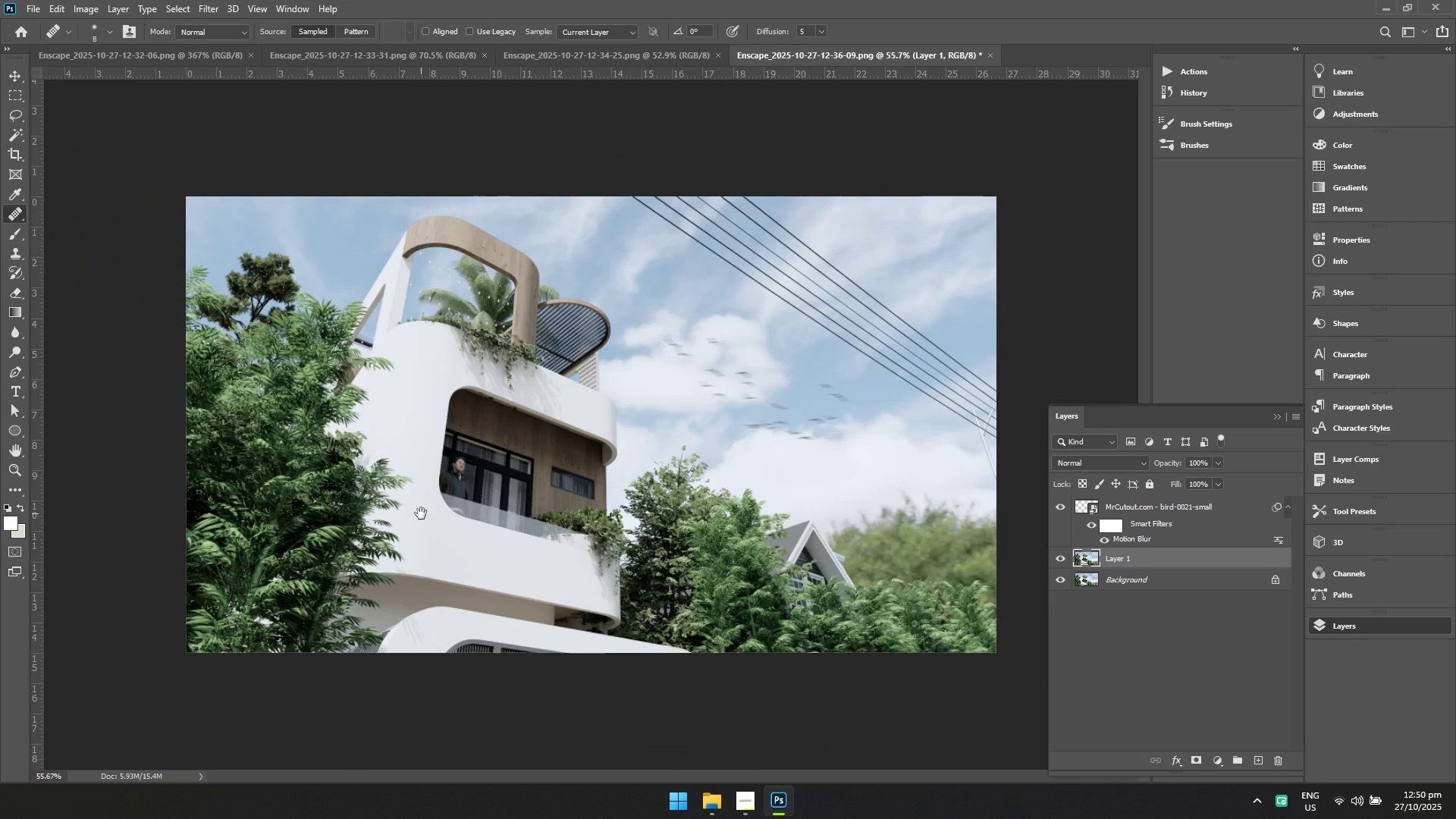 
hold_key(key=Space, duration=1.52)
 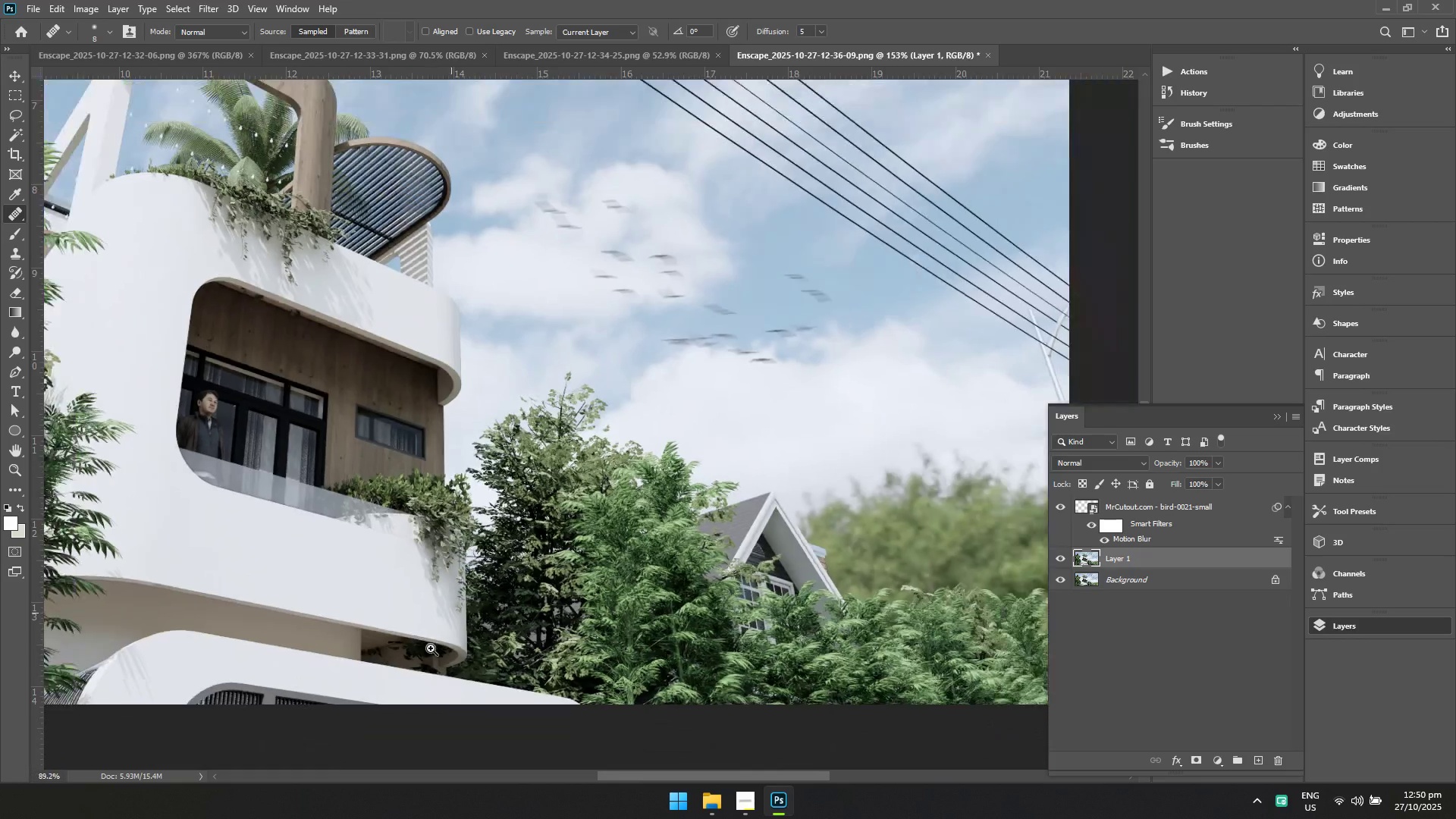 
left_click_drag(start_coordinate=[451, 613], to_coordinate=[405, 656])
 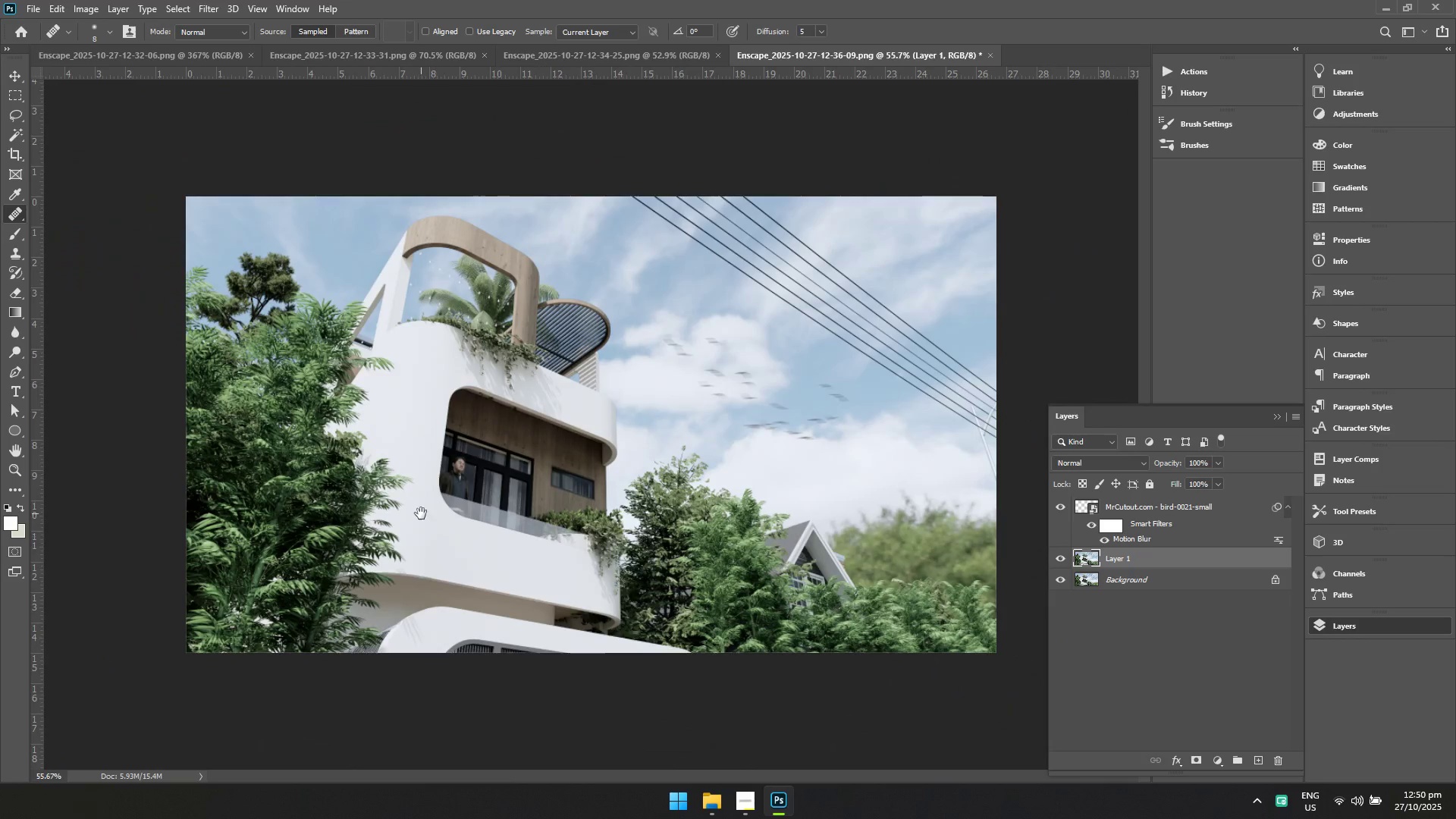 
hold_key(key=Space, duration=1.28)
 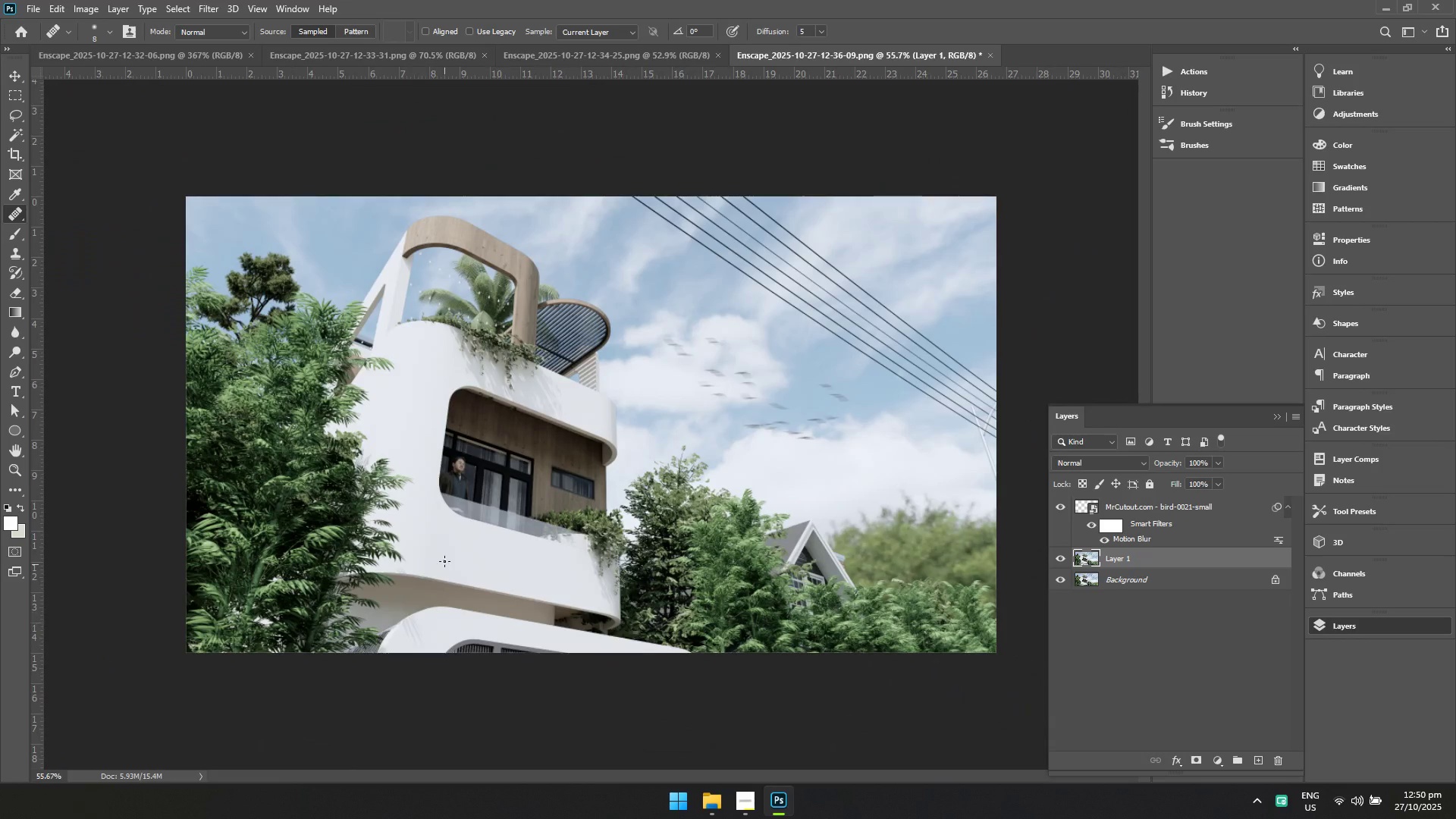 
hold_key(key=Space, duration=3.27)
 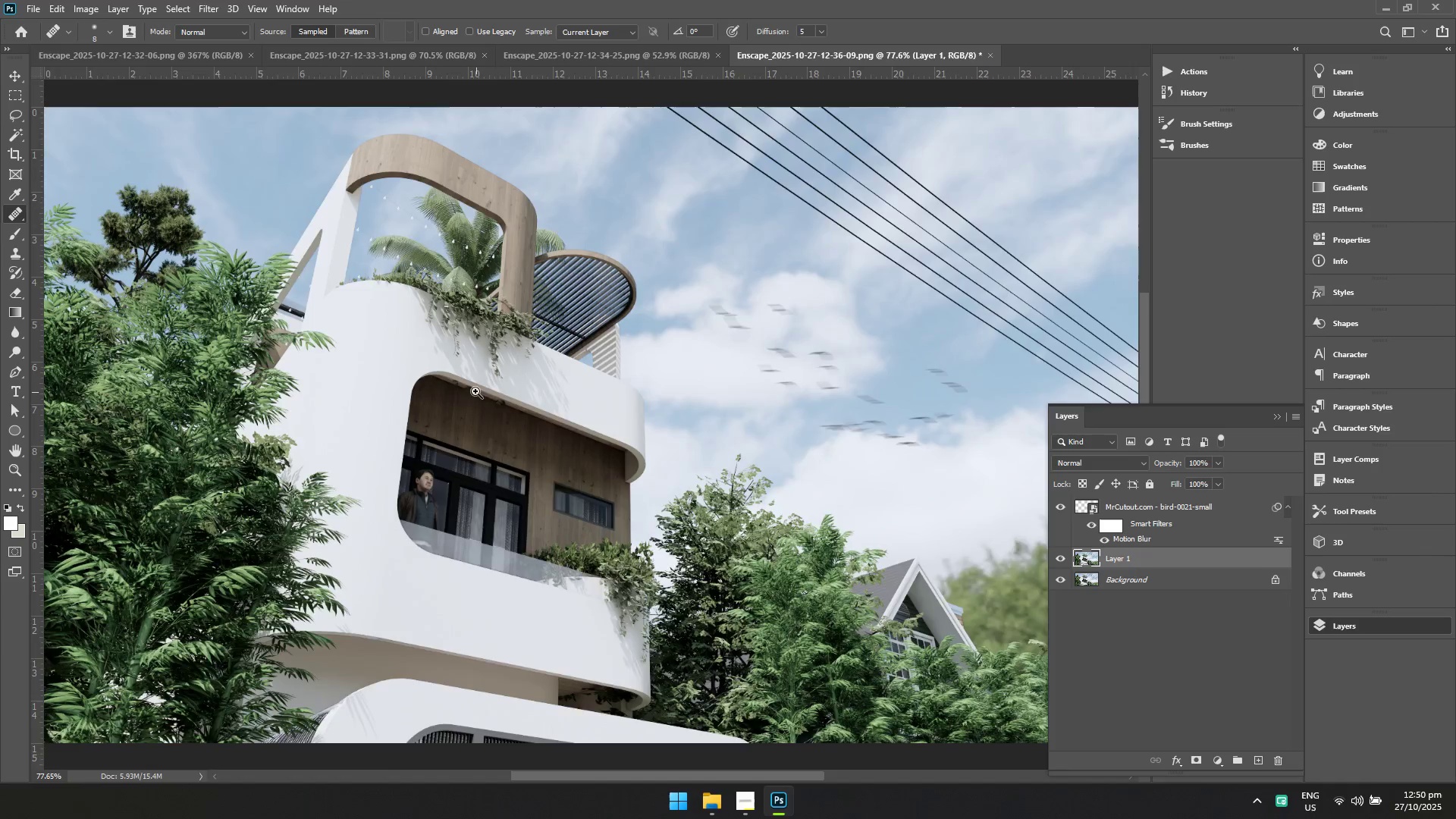 
hold_key(key=ControlLeft, duration=1.5)
left_click_drag(start_coordinate=[420, 513], to_coordinate=[447, 530])
 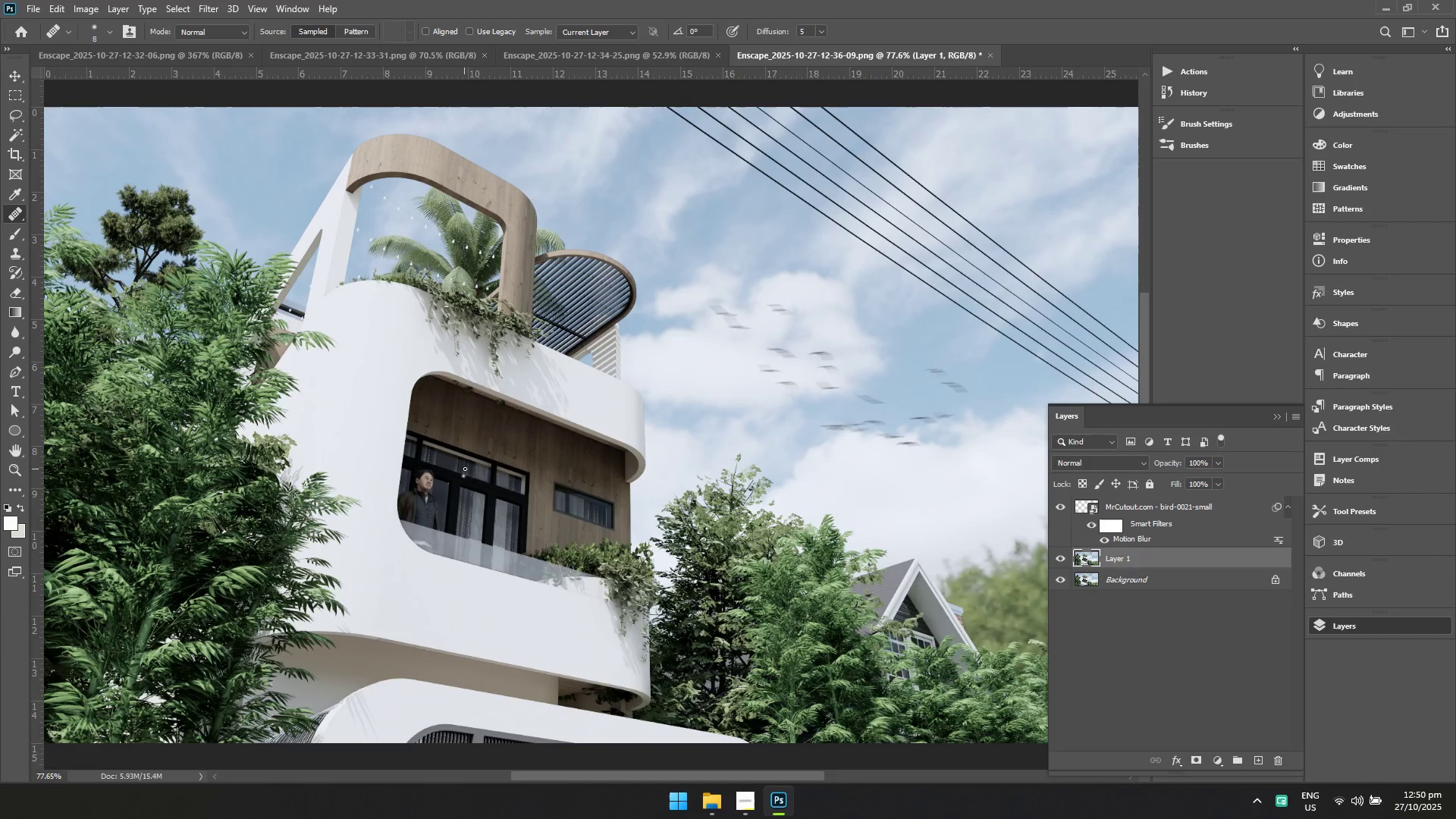 
hold_key(key=ControlLeft, duration=1.46)
 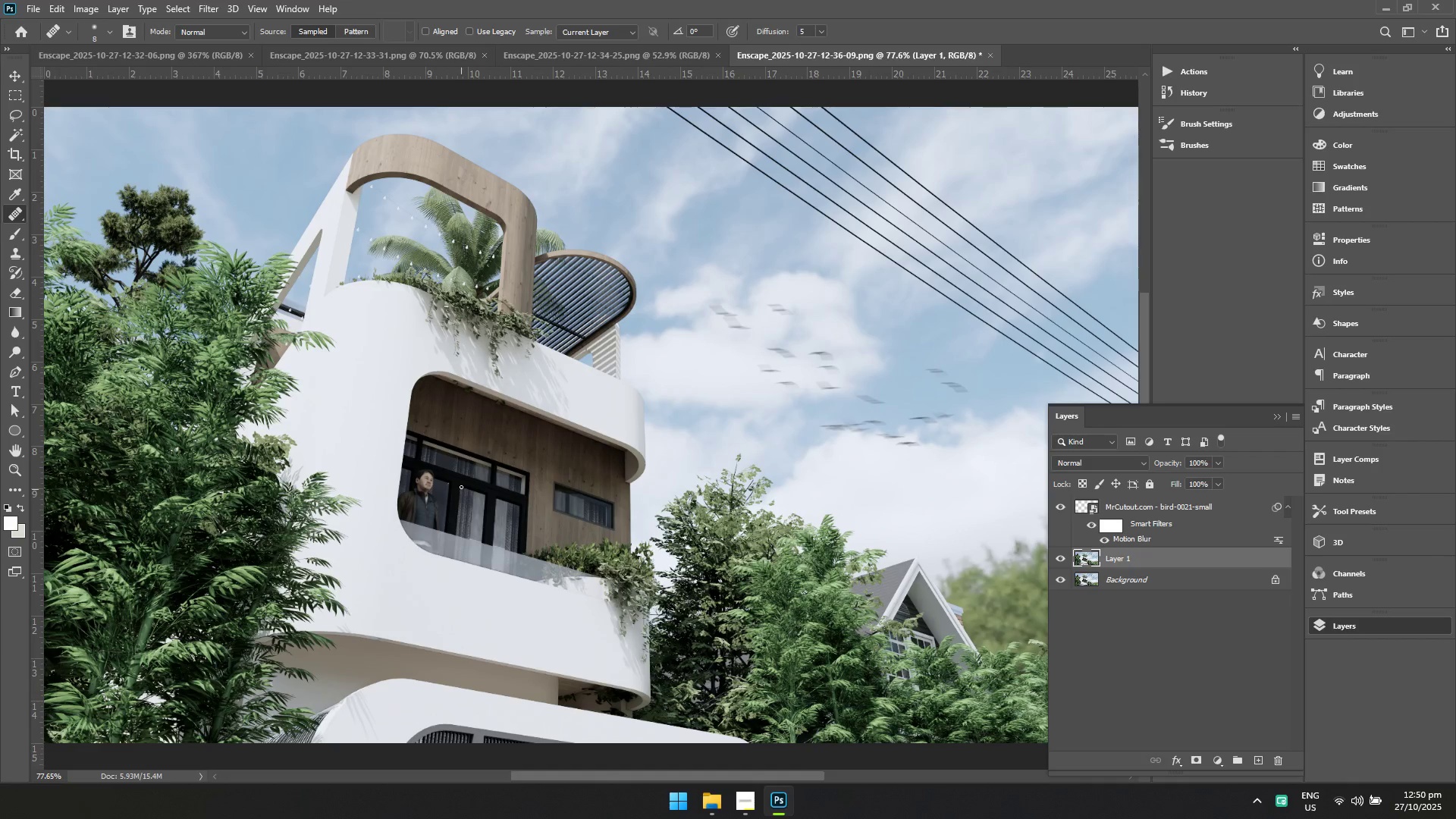 
hold_key(key=ControlLeft, duration=0.79)
 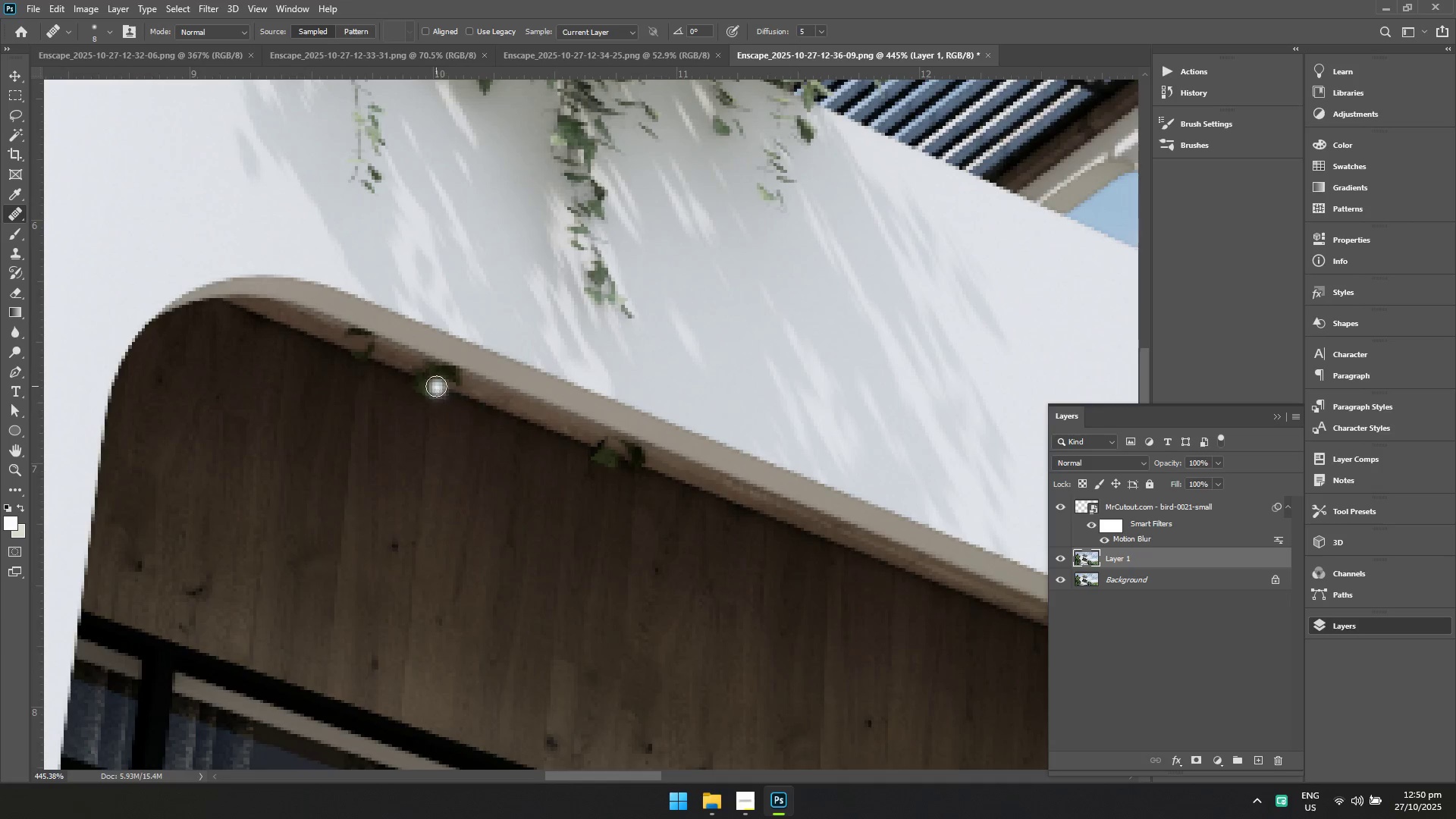 
hold_key(key=Space, duration=0.79)
 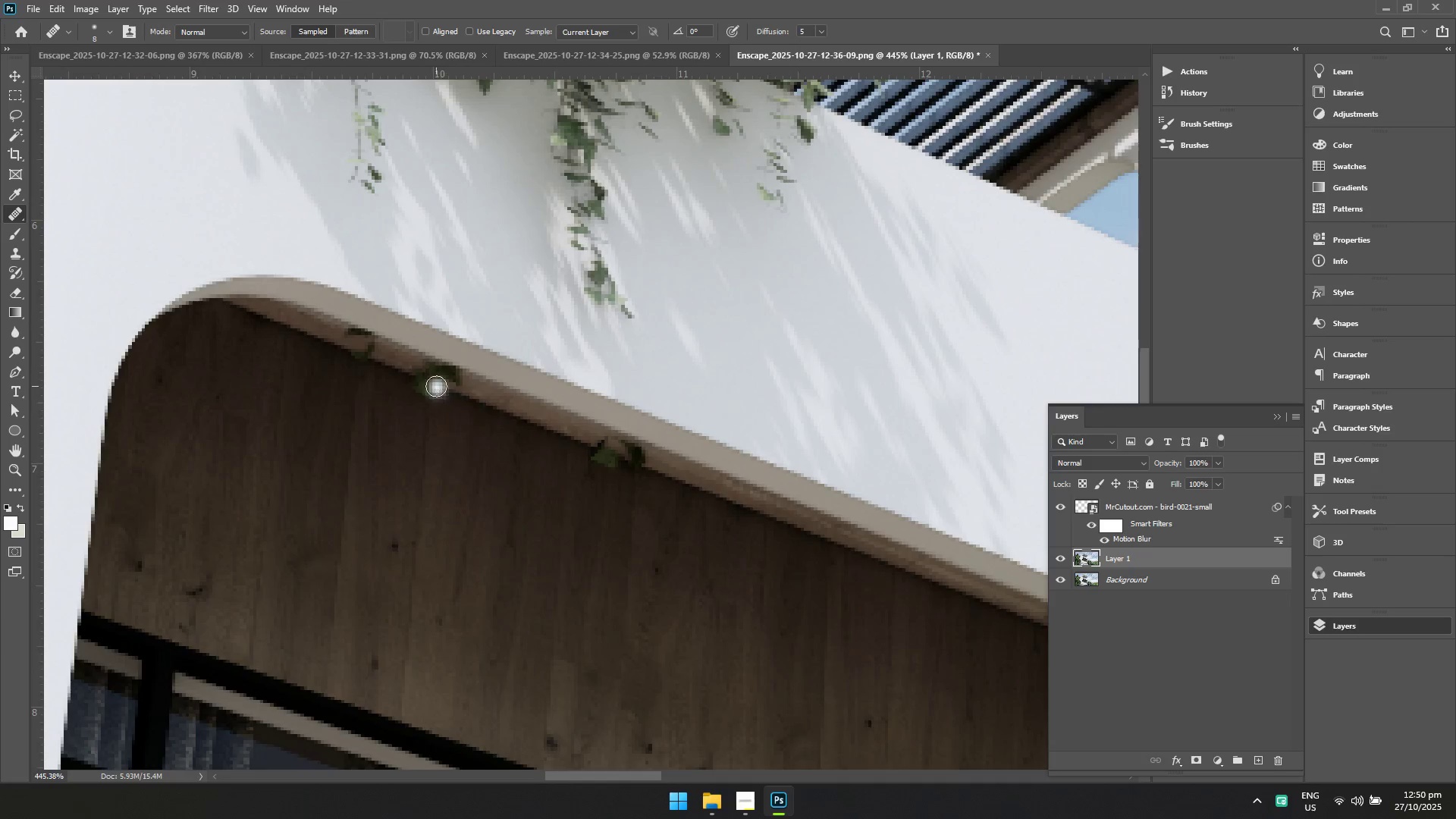 
left_click_drag(start_coordinate=[475, 391], to_coordinate=[581, 430])
 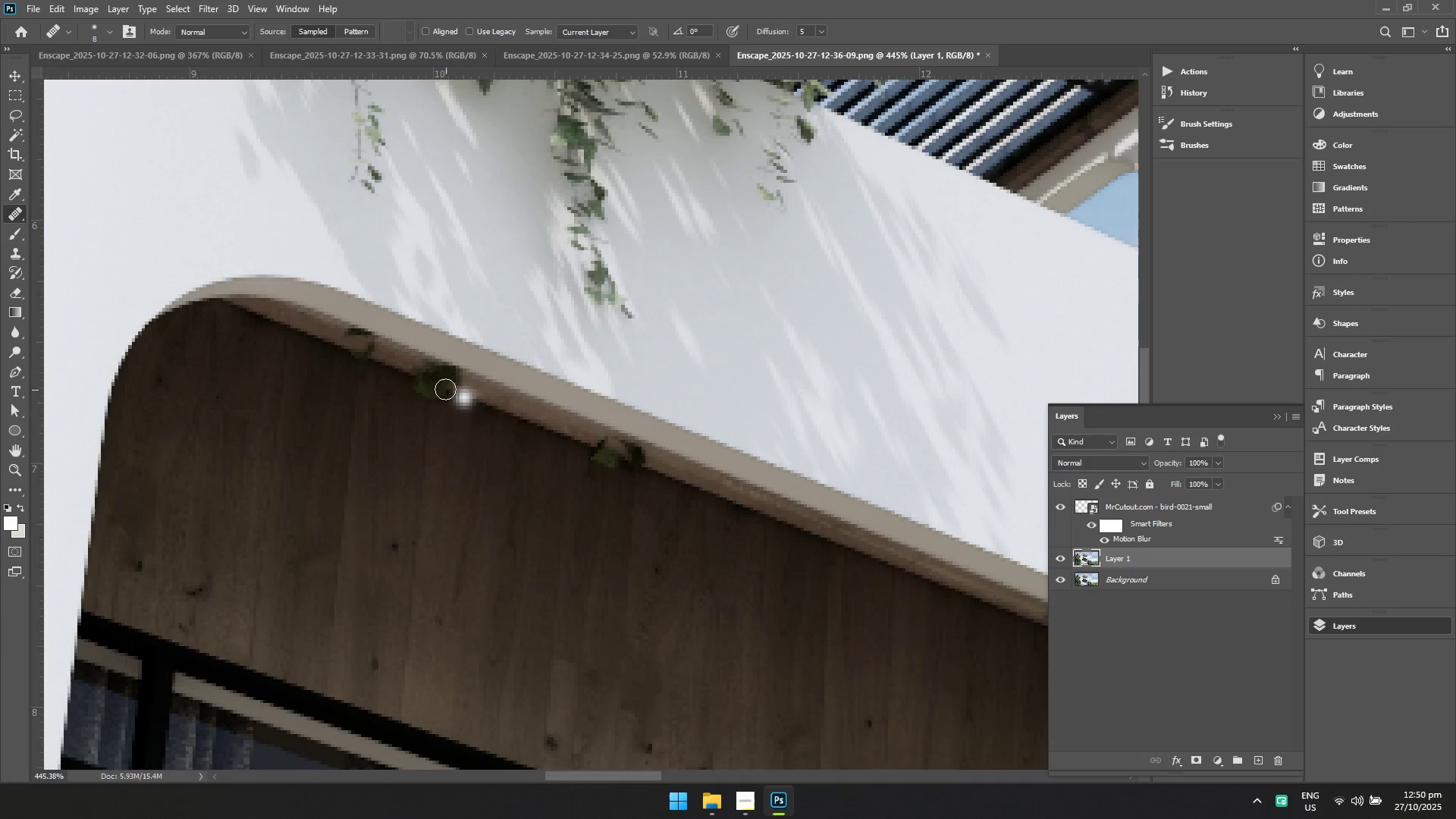 
left_click_drag(start_coordinate=[436, 386], to_coordinate=[447, 396])
 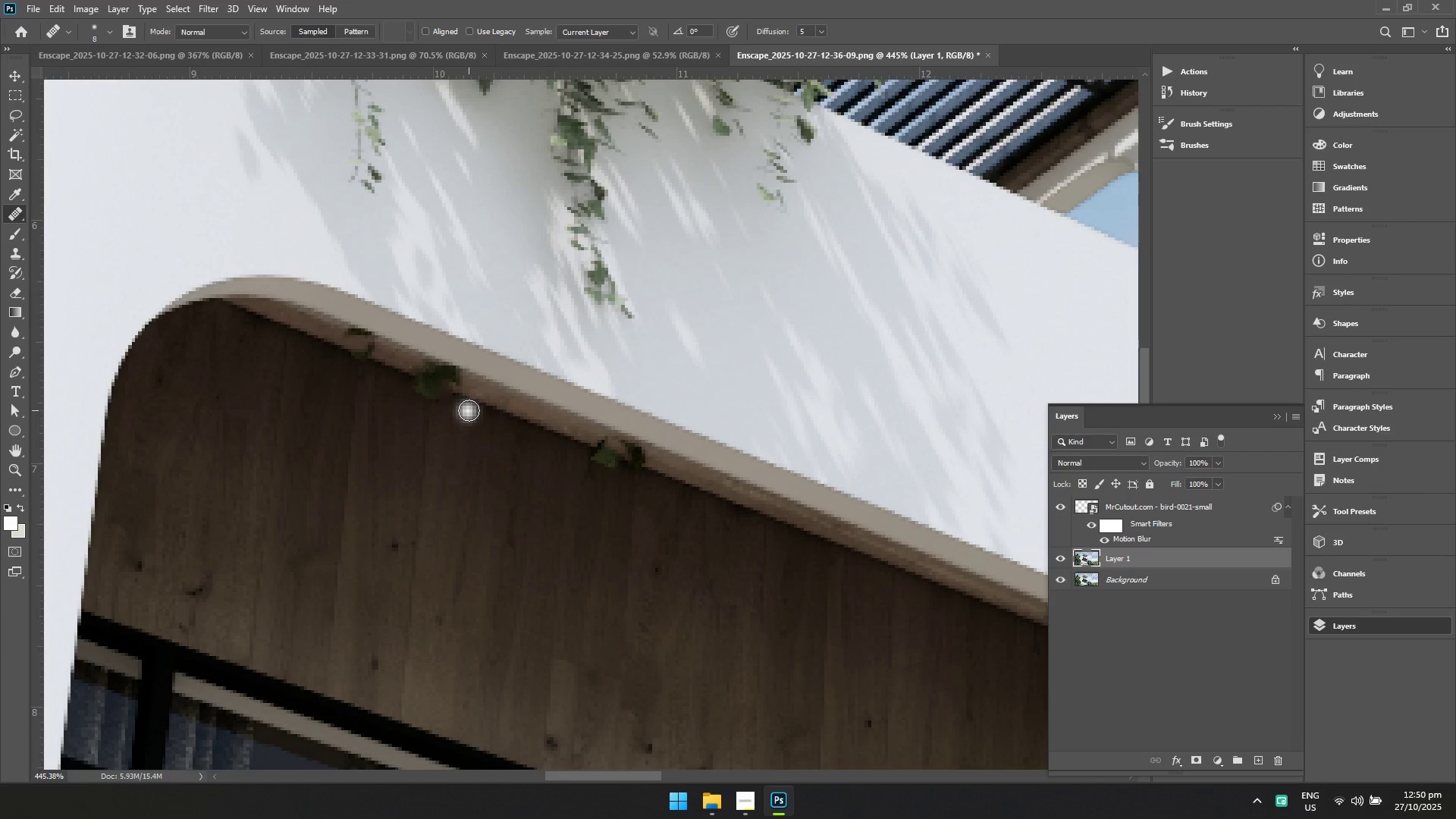 
hold_key(key=AltLeft, duration=0.83)
left_click([494, 394])
 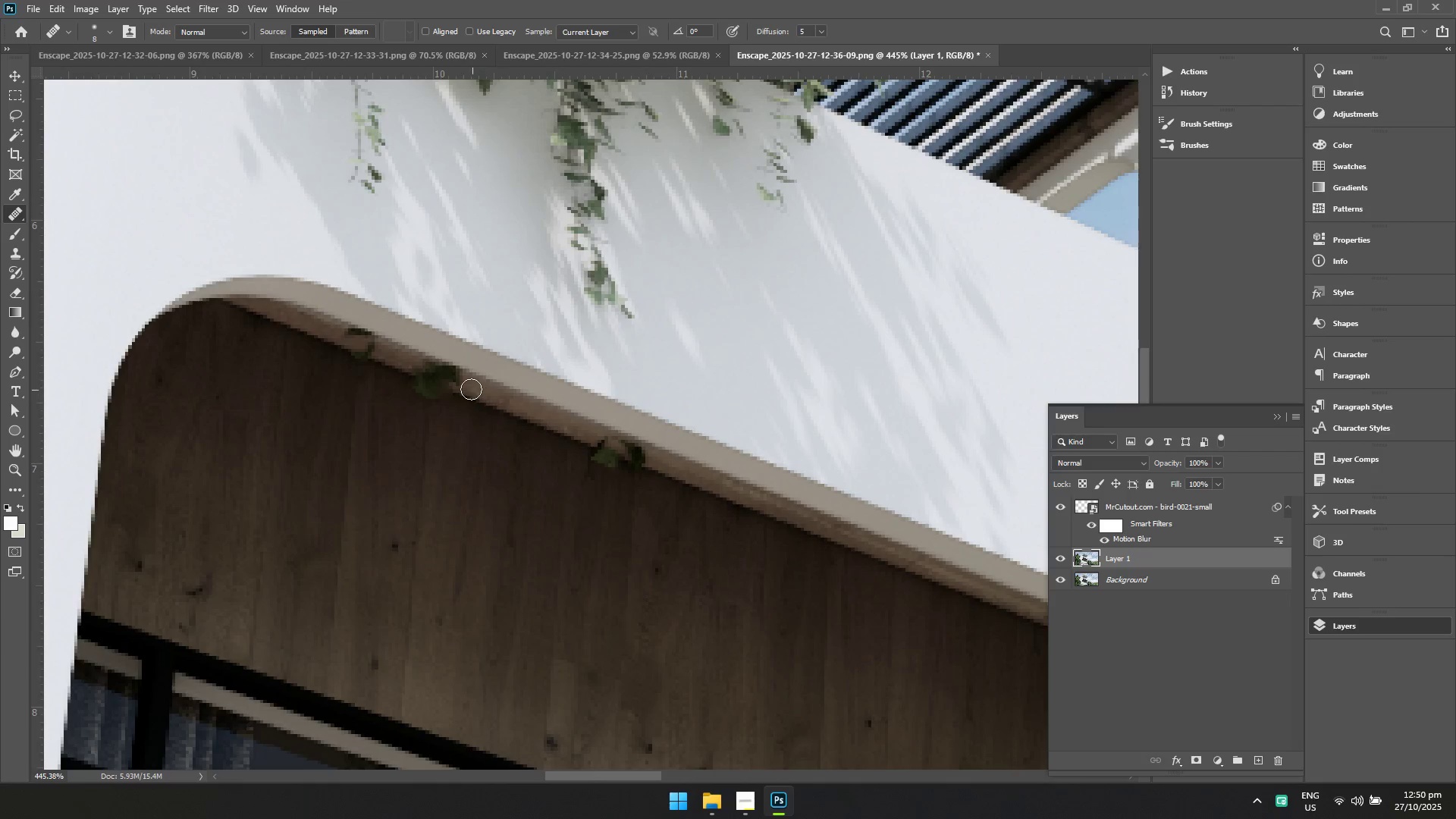 
left_click_drag(start_coordinate=[469, 388], to_coordinate=[451, 386])
 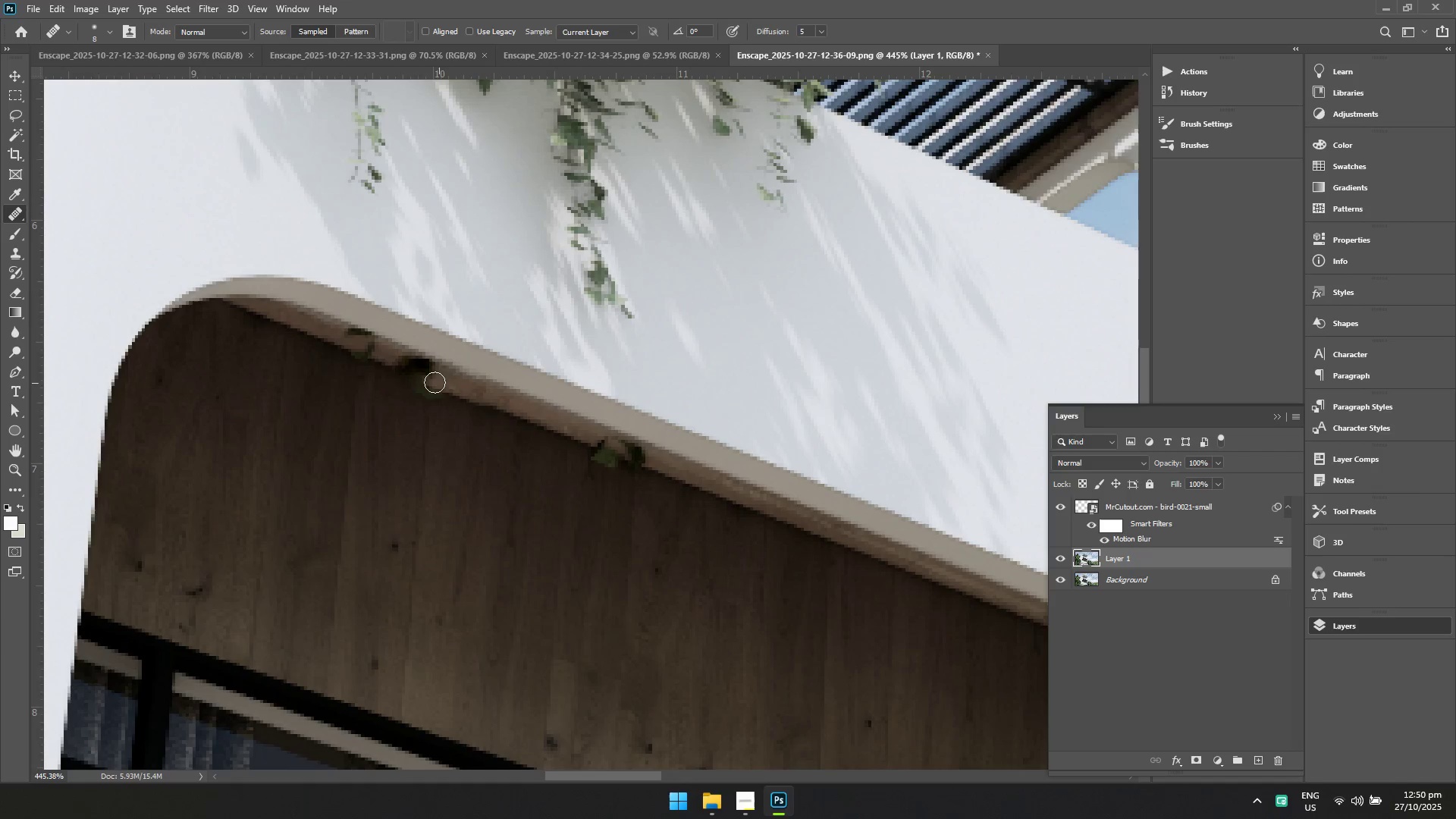 
hold_key(key=ControlLeft, duration=0.48)
 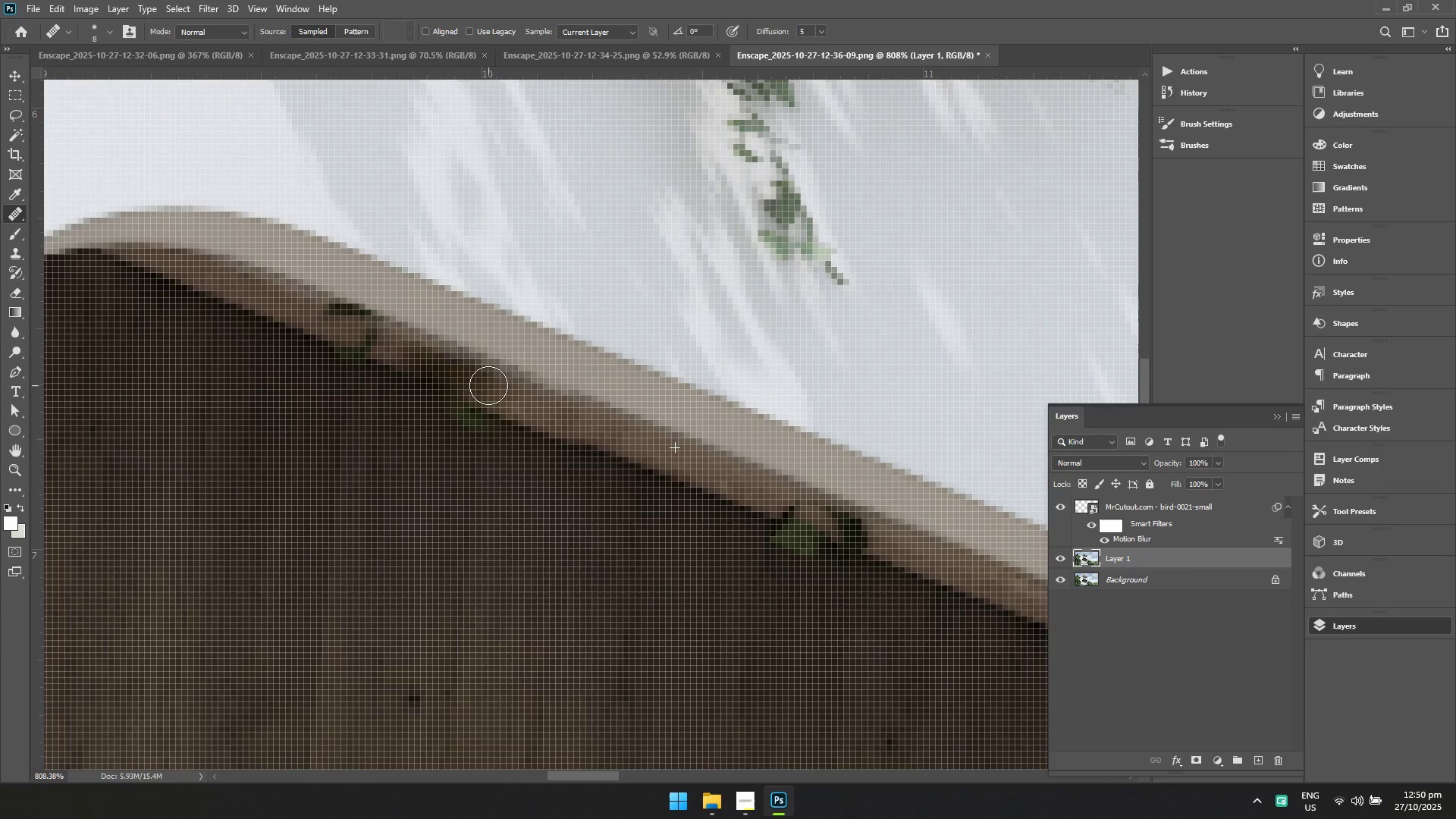 
hold_key(key=Space, duration=0.43)
 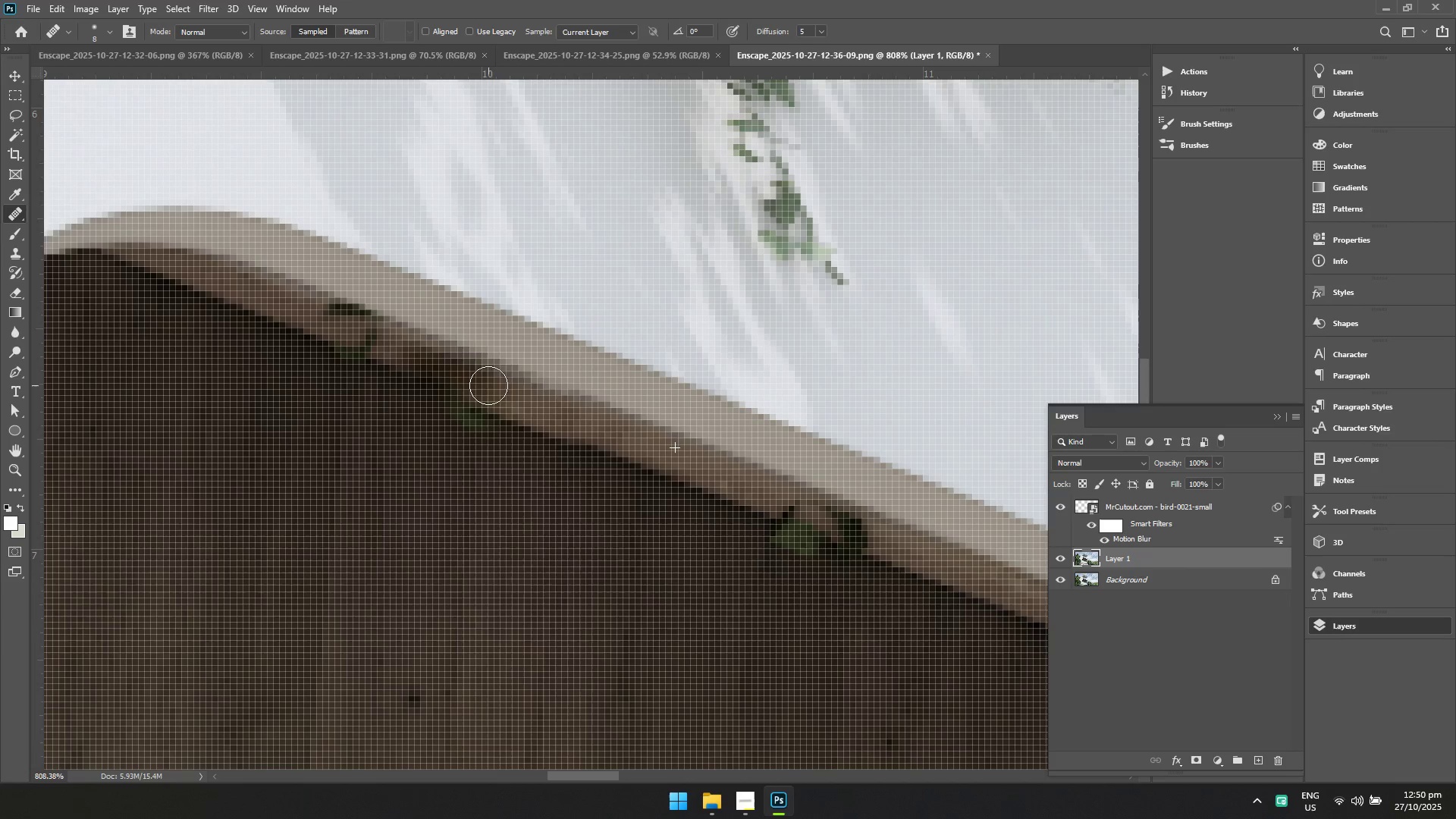 
left_click_drag(start_coordinate=[372, 358], to_coordinate=[414, 380])
 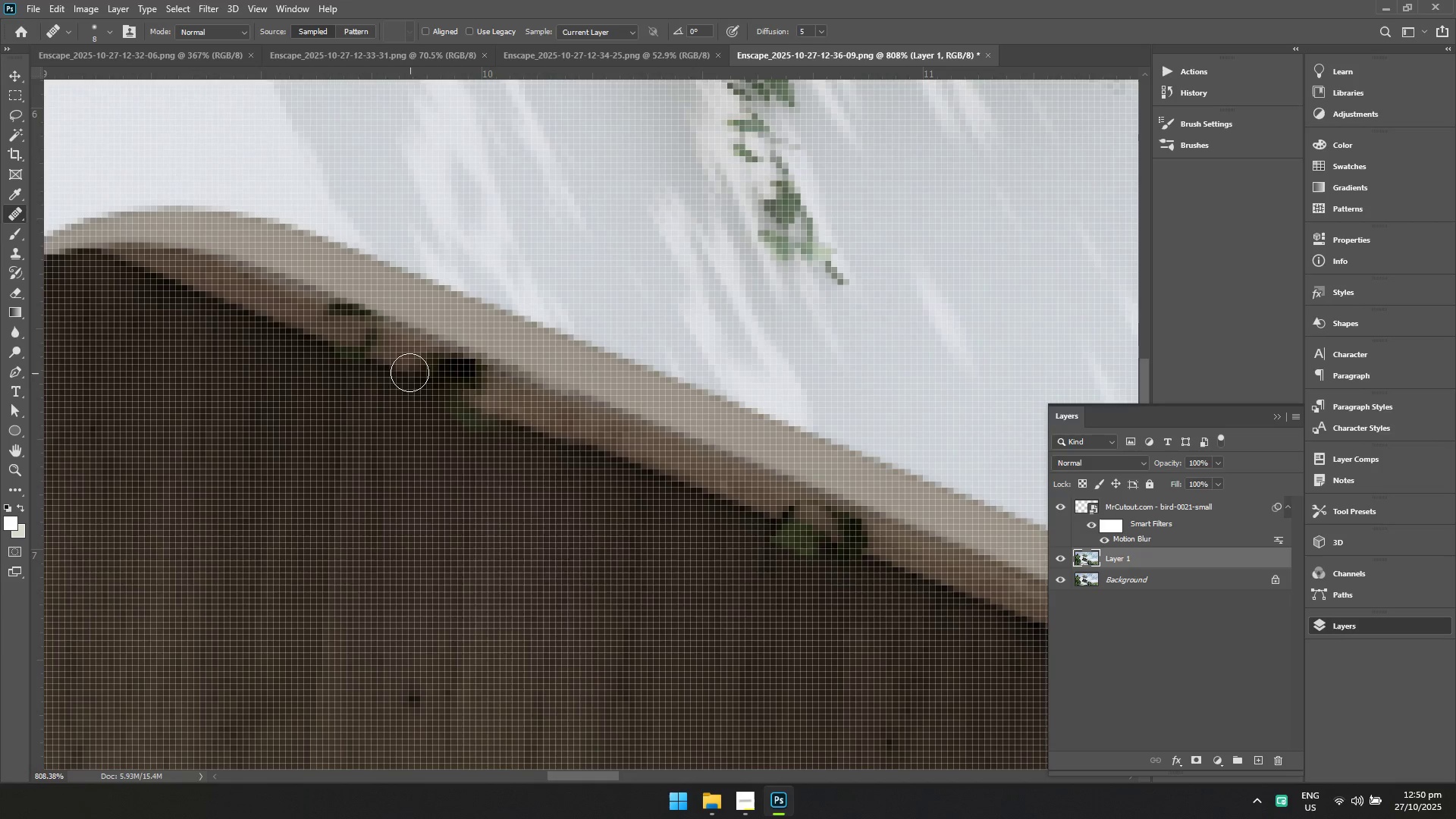 
left_click_drag(start_coordinate=[405, 359], to_coordinate=[488, 385])
 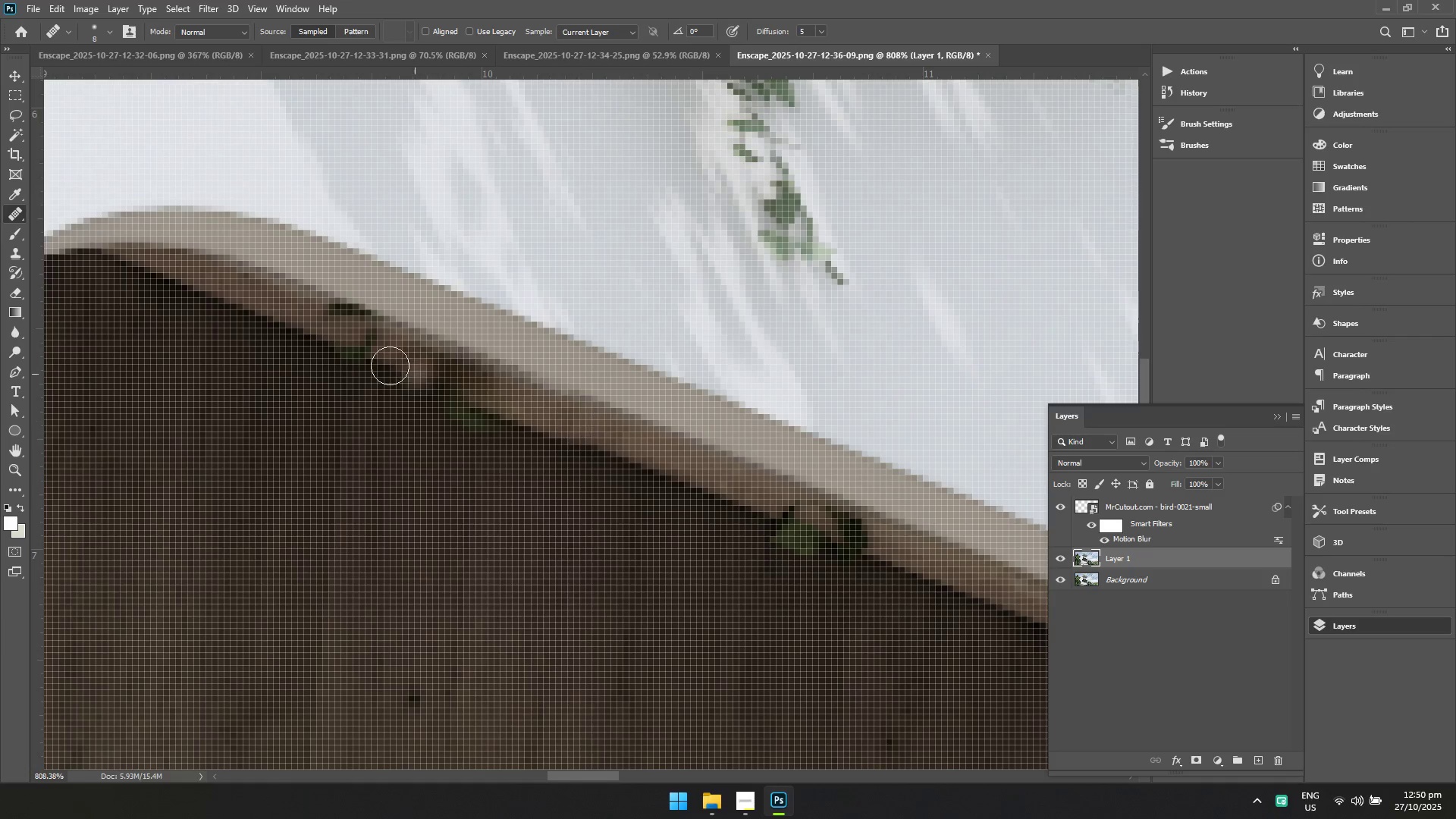 
left_click_drag(start_coordinate=[346, 325], to_coordinate=[353, 332])
 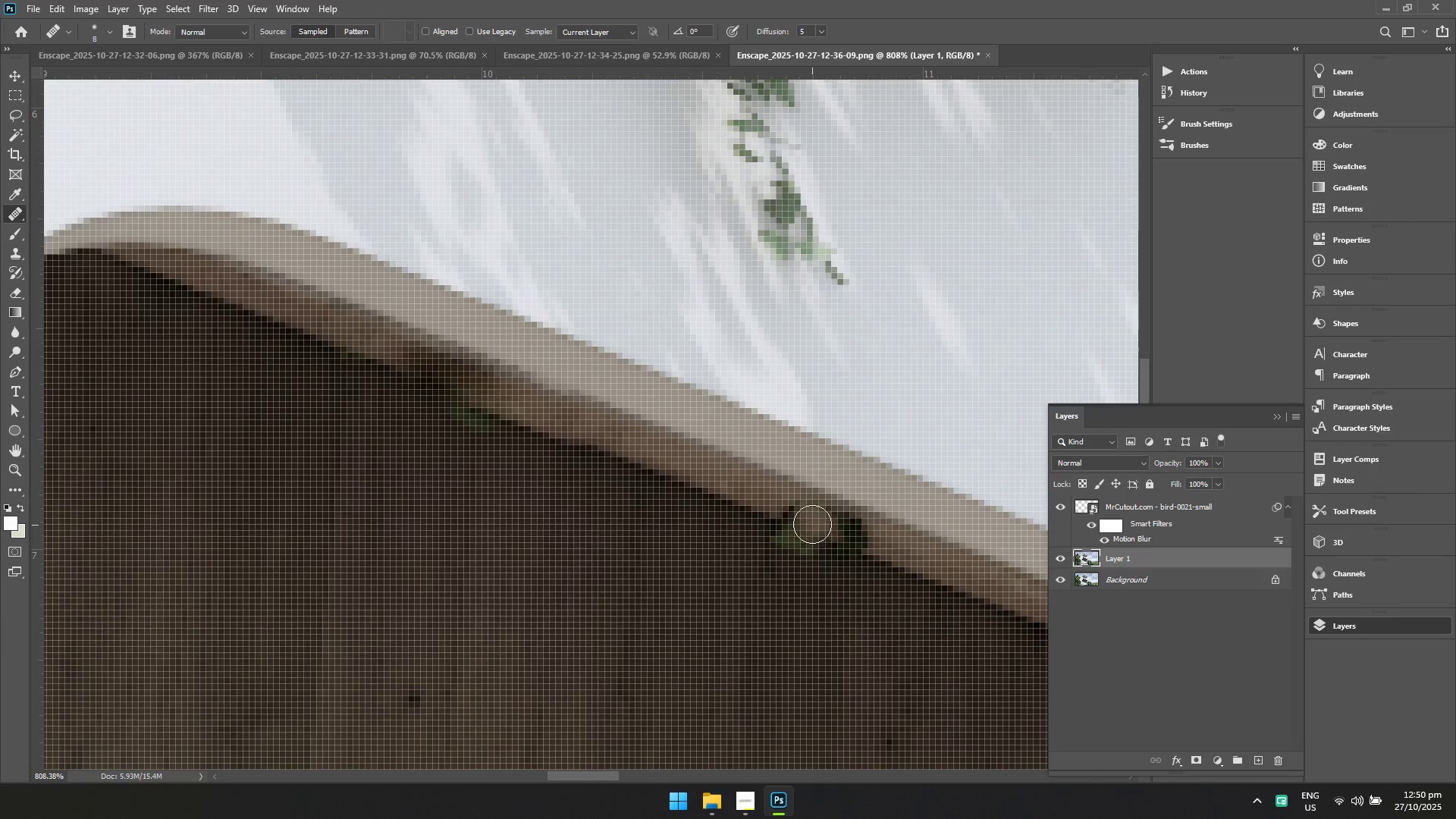 
left_click_drag(start_coordinate=[792, 510], to_coordinate=[881, 540])
 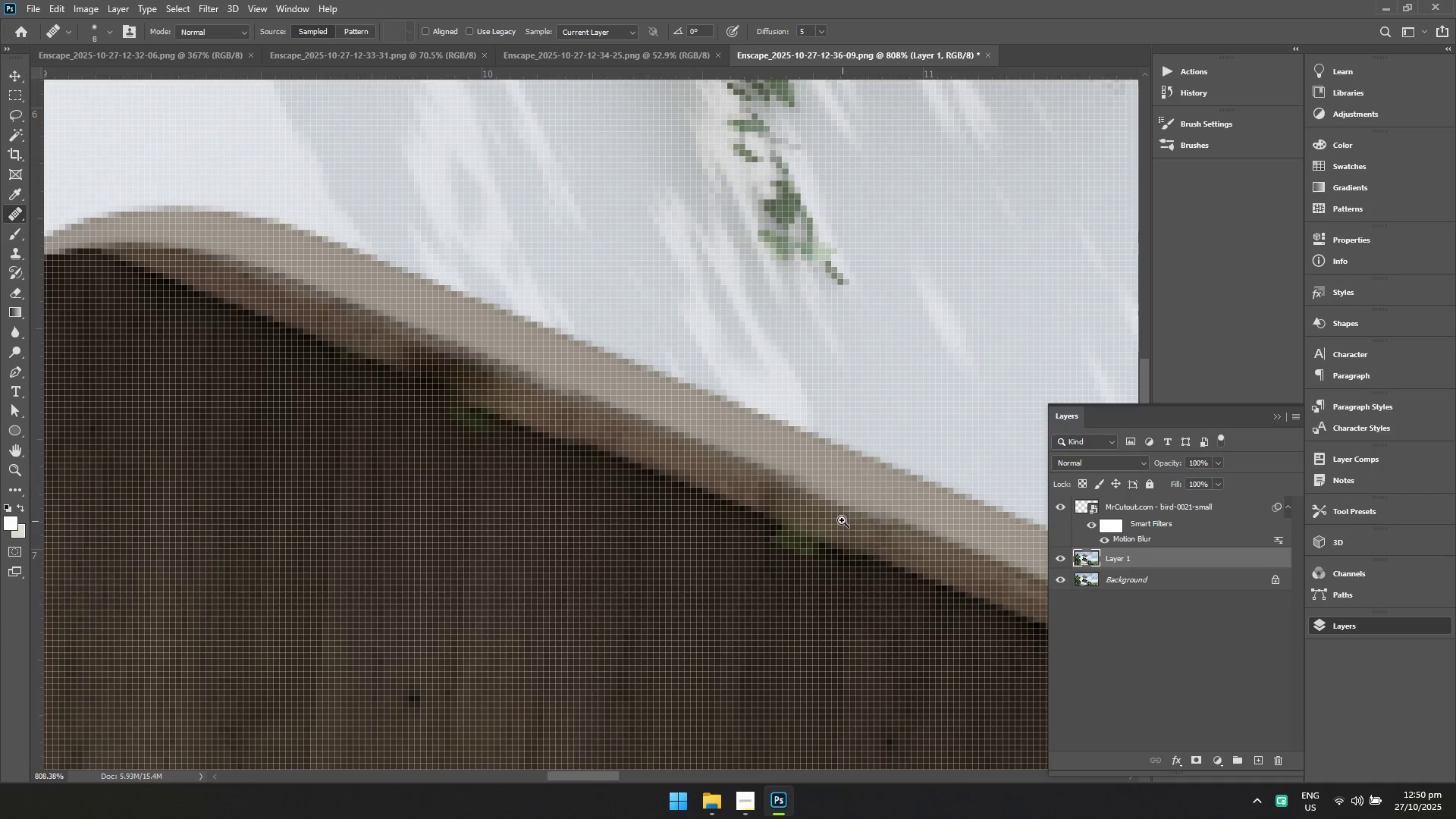 
hold_key(key=ControlLeft, duration=0.9)
 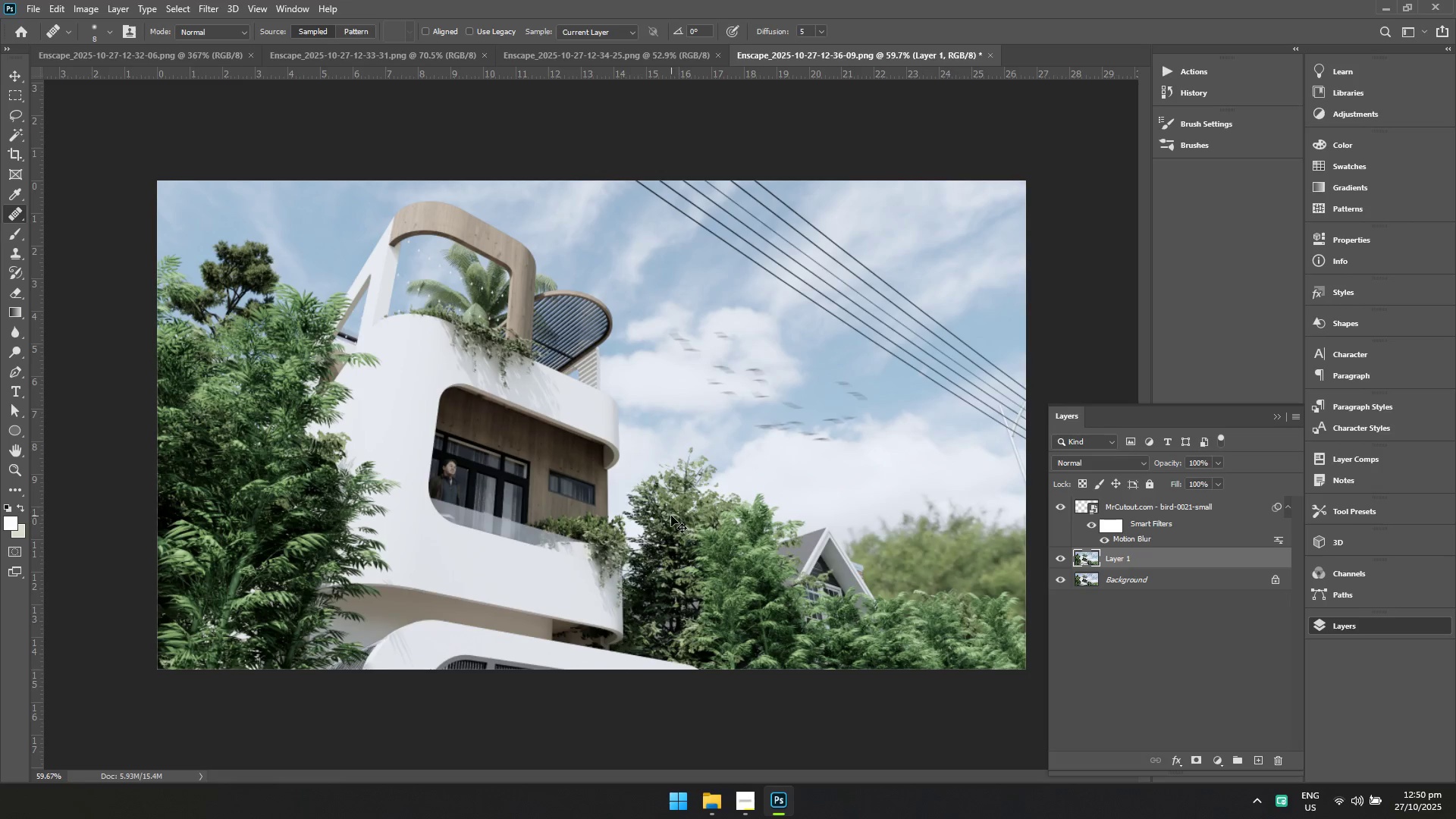 
hold_key(key=Space, duration=0.85)
 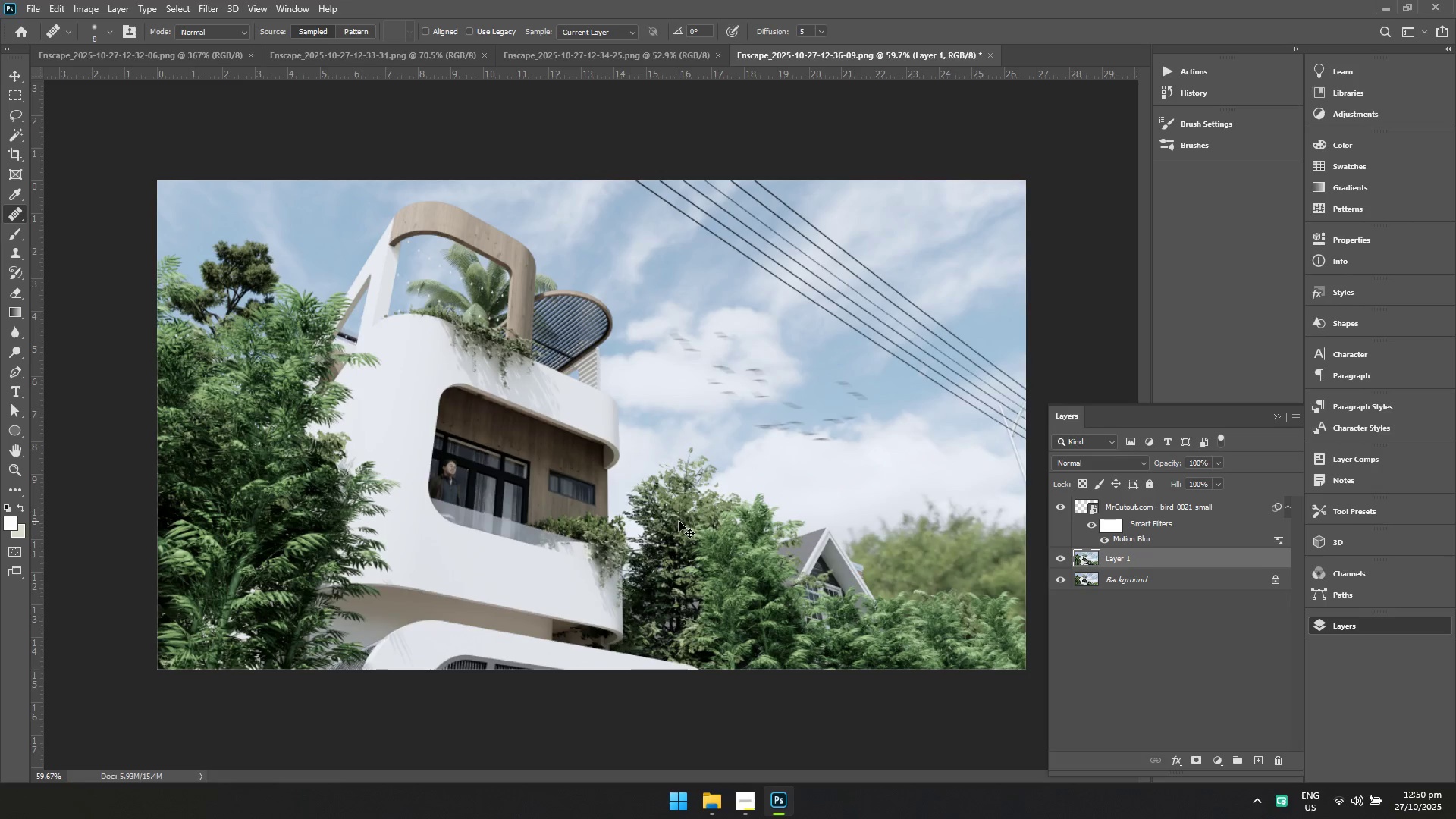 
left_click_drag(start_coordinate=[788, 500], to_coordinate=[636, 493])
 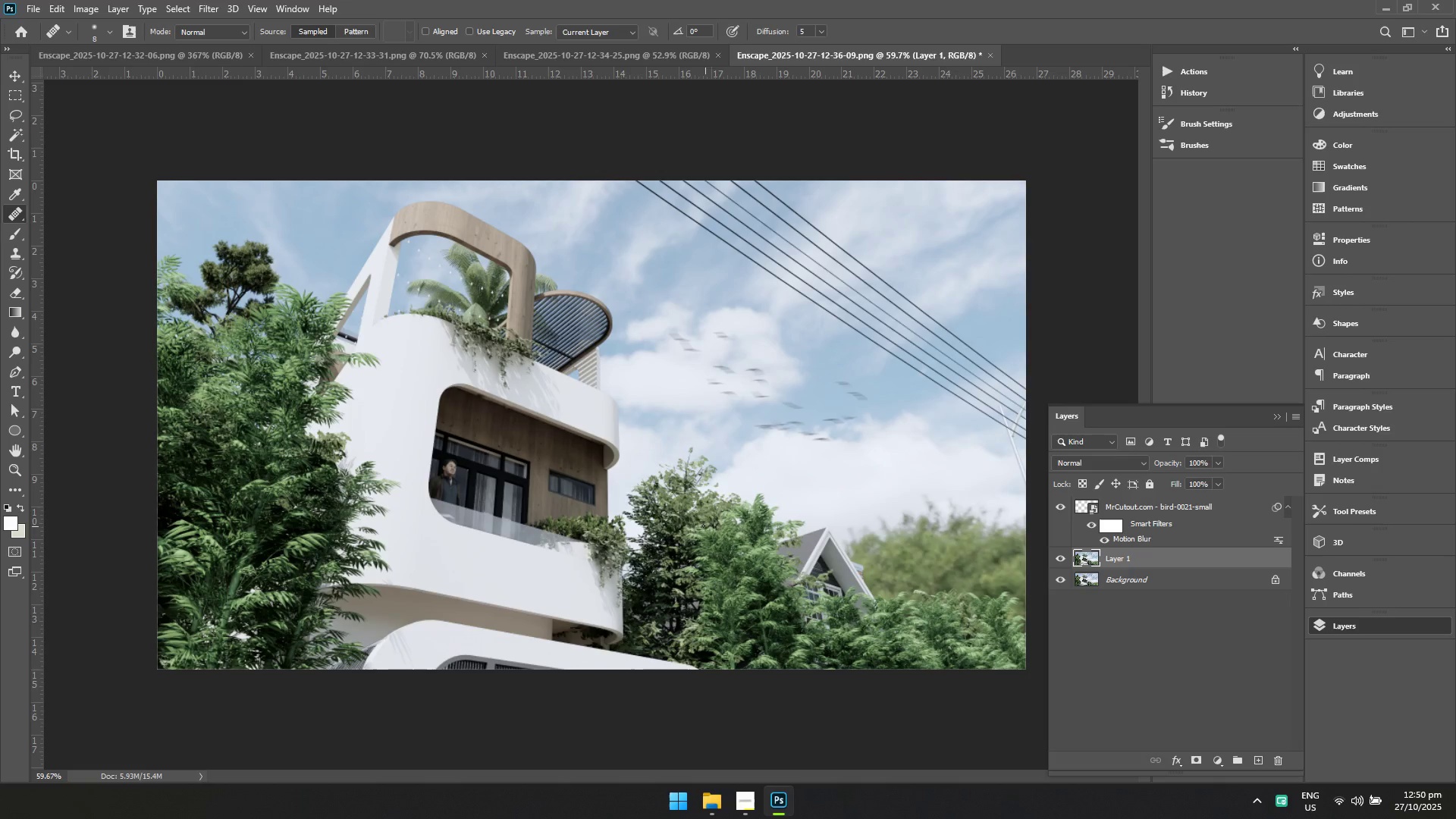 
key(Control+S)
 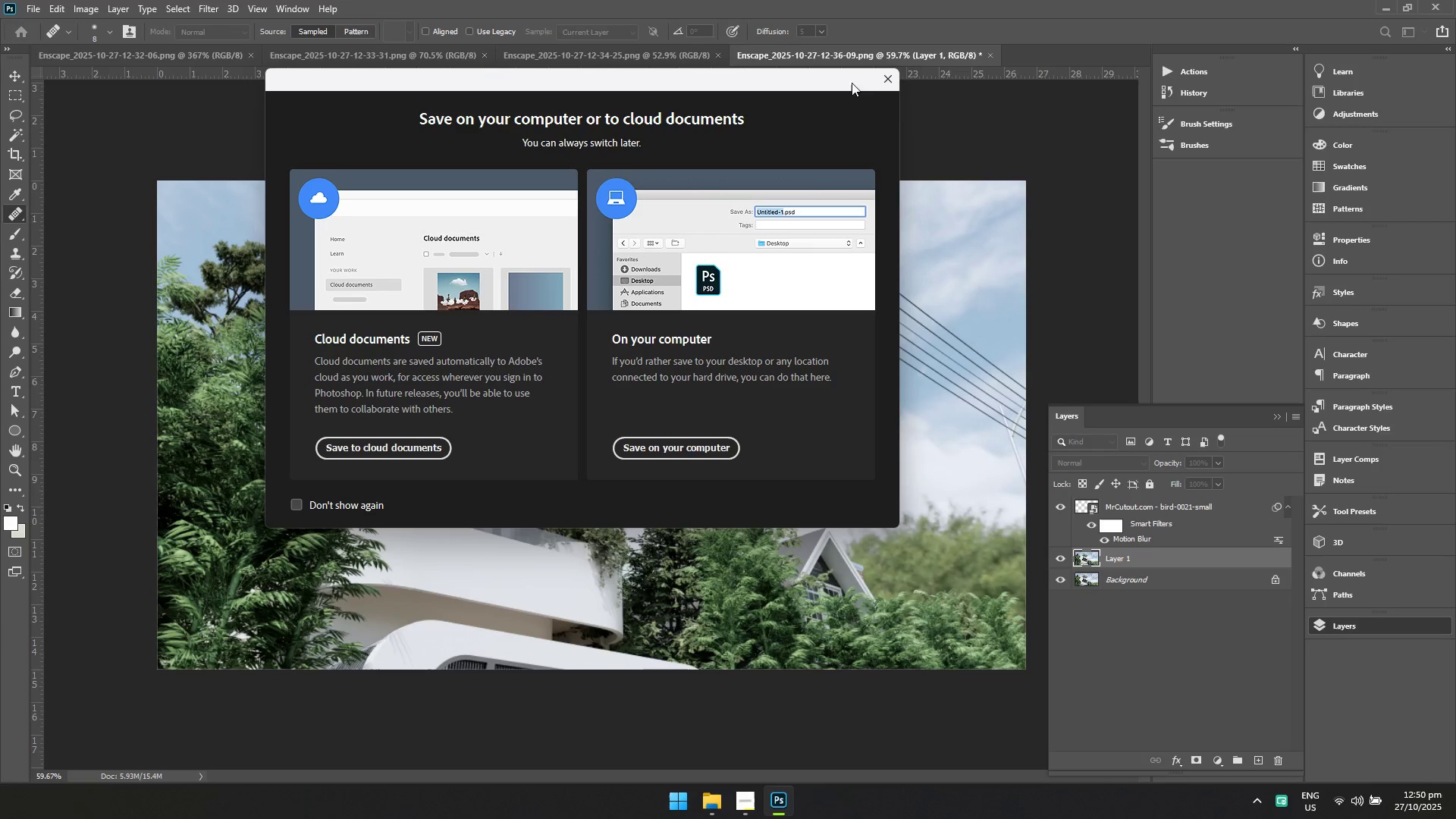 
left_click([889, 82])
 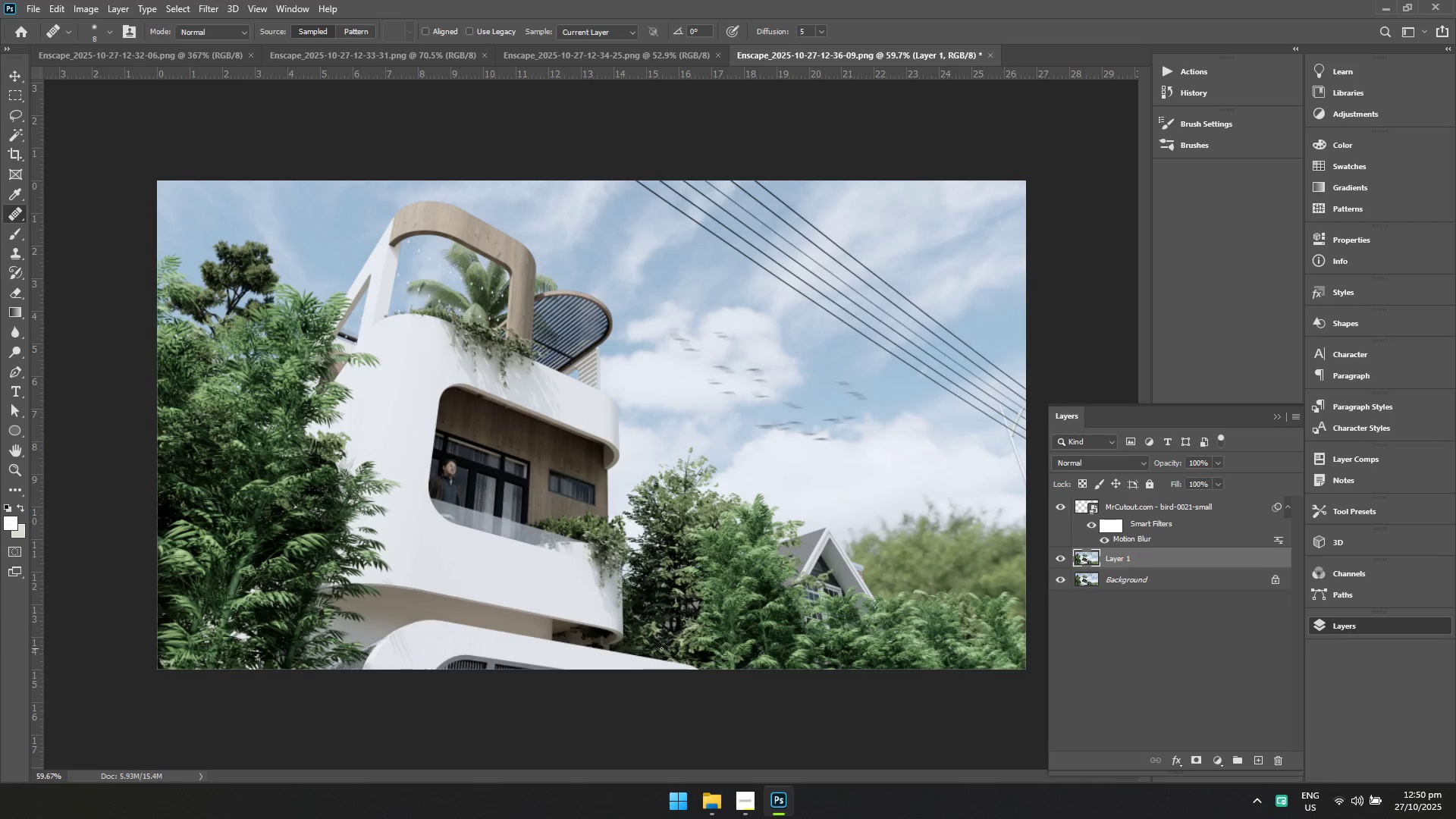 
hold_key(key=ControlLeft, duration=0.88)
 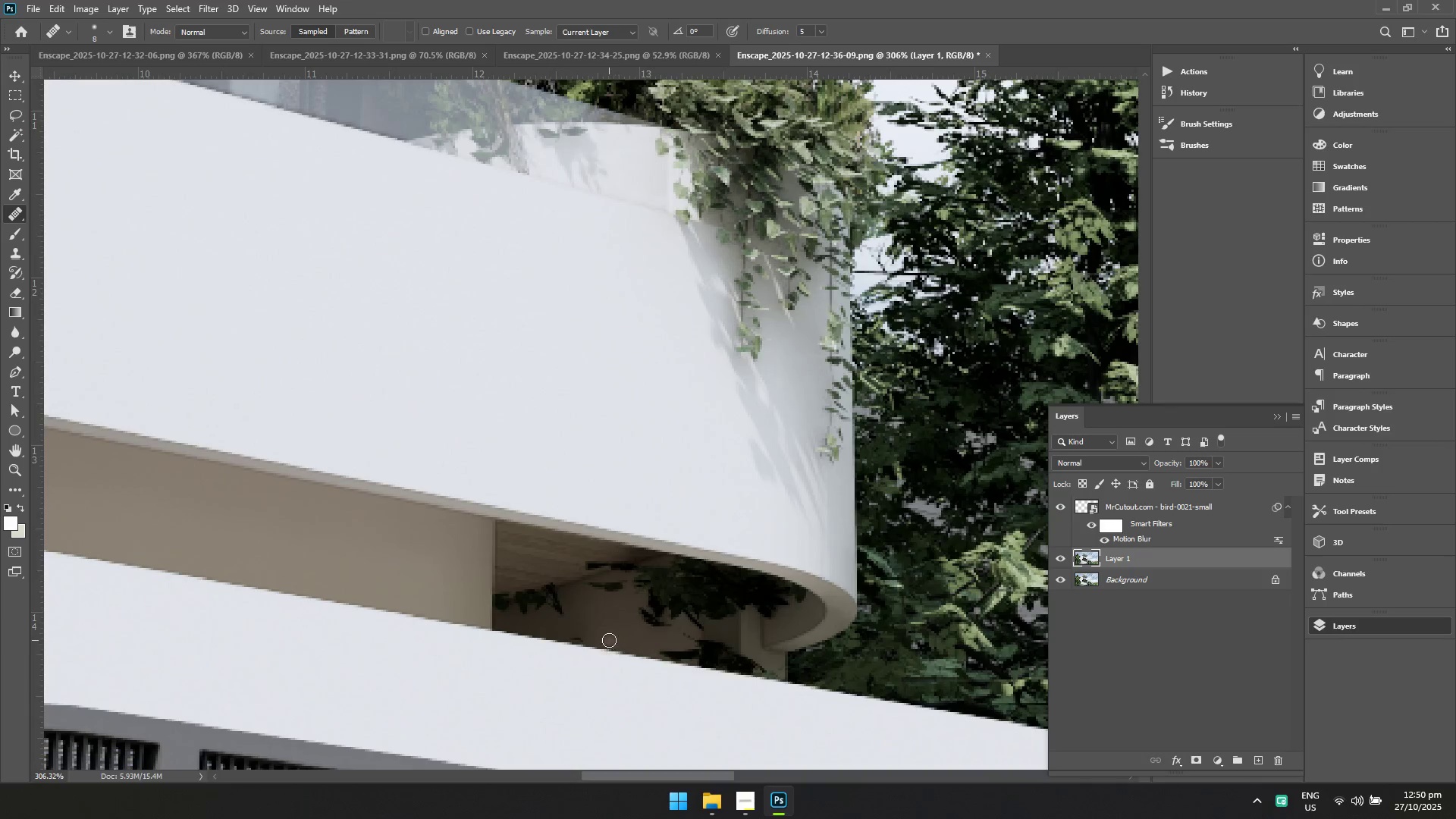 
hold_key(key=Space, duration=0.97)
 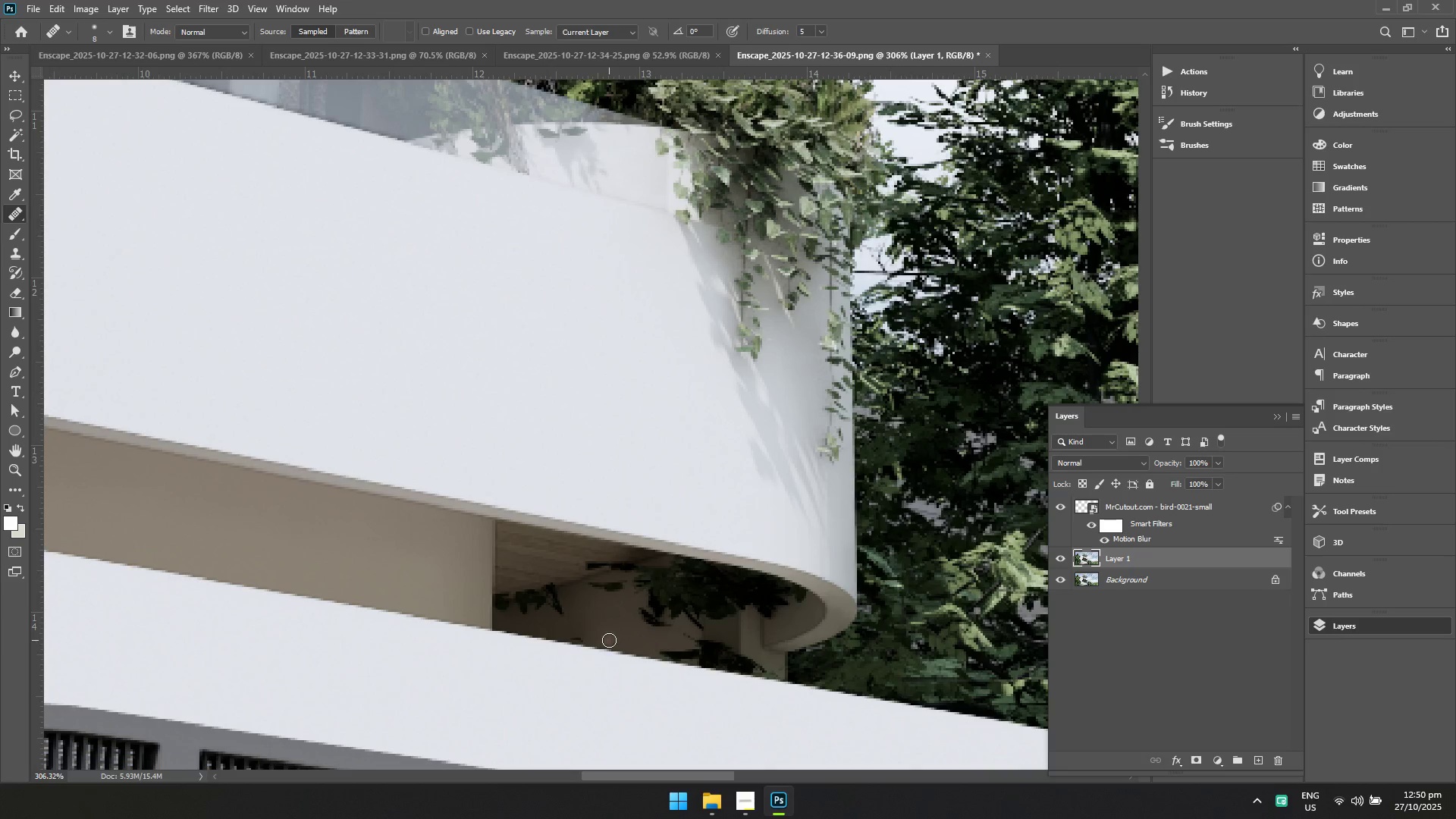 
left_click_drag(start_coordinate=[566, 643], to_coordinate=[665, 692])
 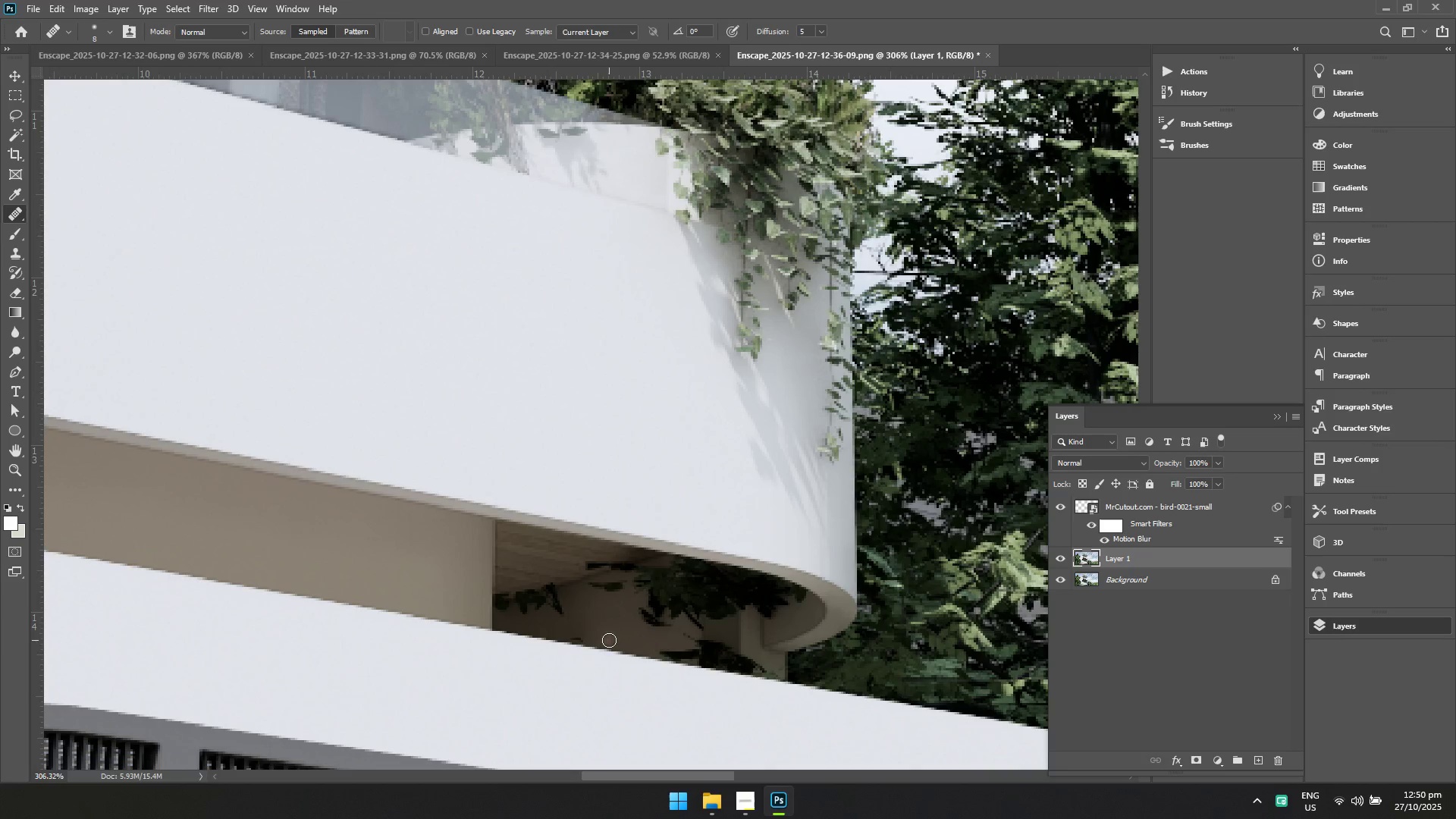 
hold_key(key=AltLeft, duration=0.43)
 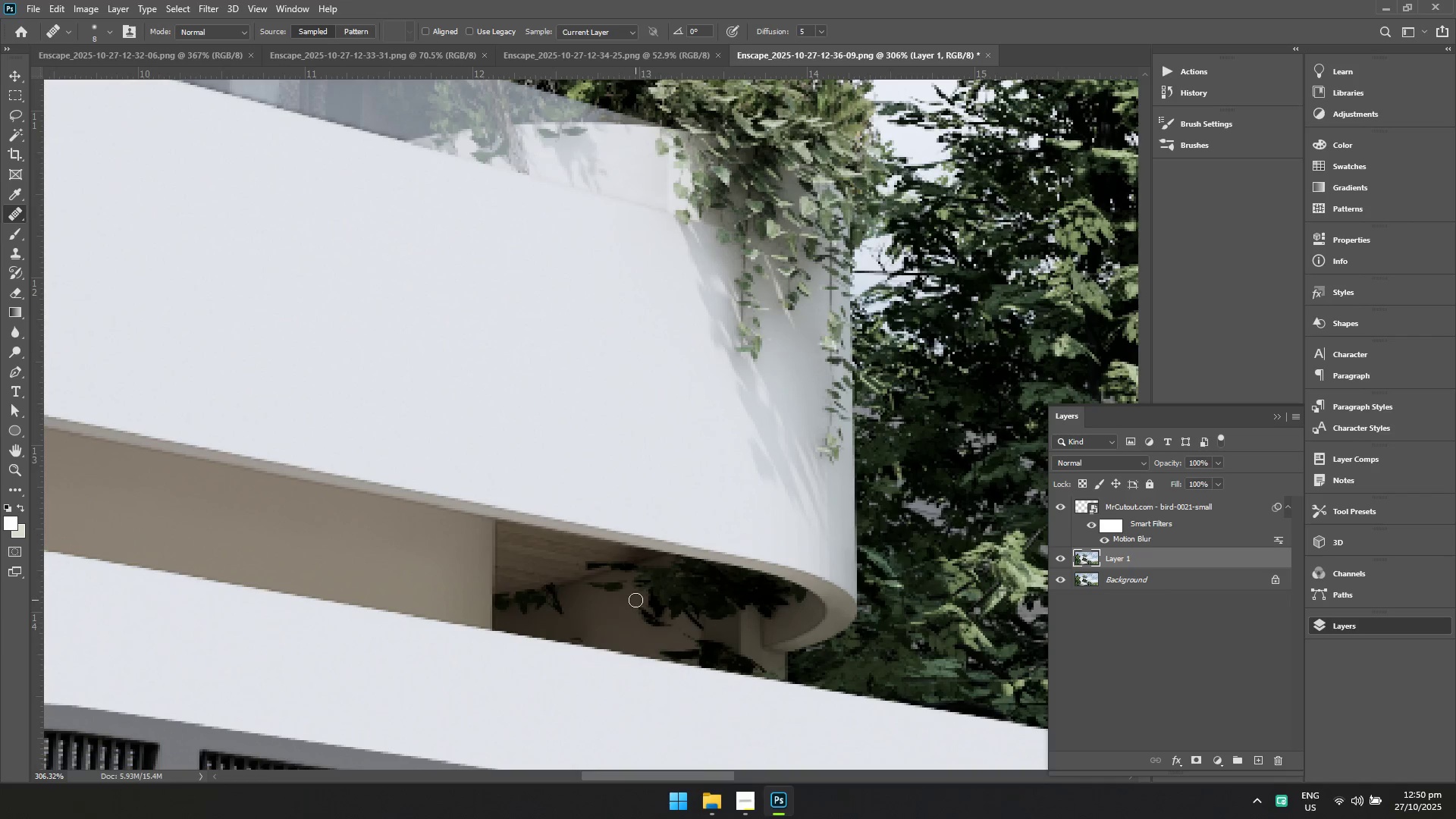 
left_click_drag(start_coordinate=[635, 600], to_coordinate=[657, 583])
 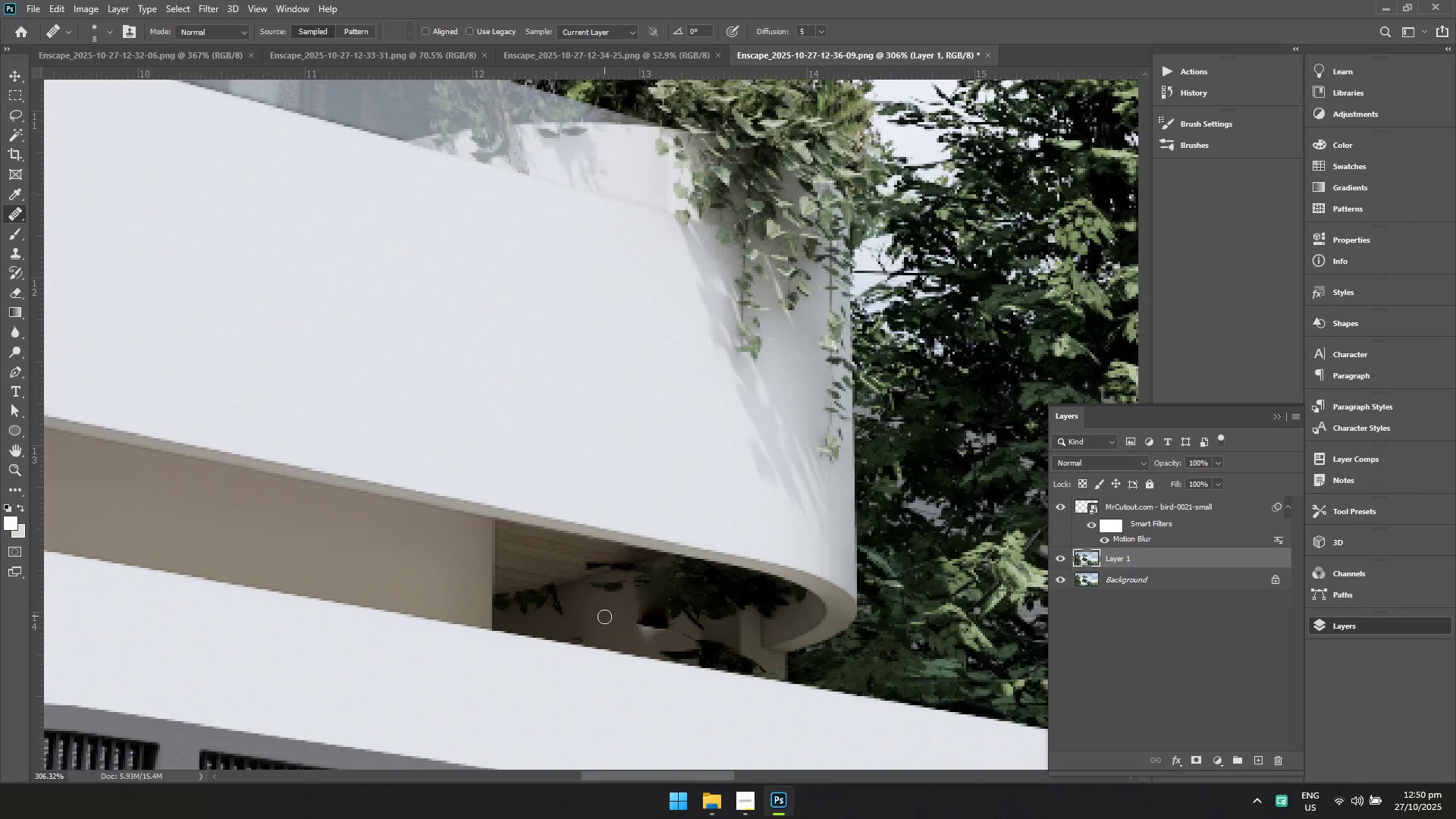 
hold_key(key=AltLeft, duration=0.88)
left_click([601, 618])
 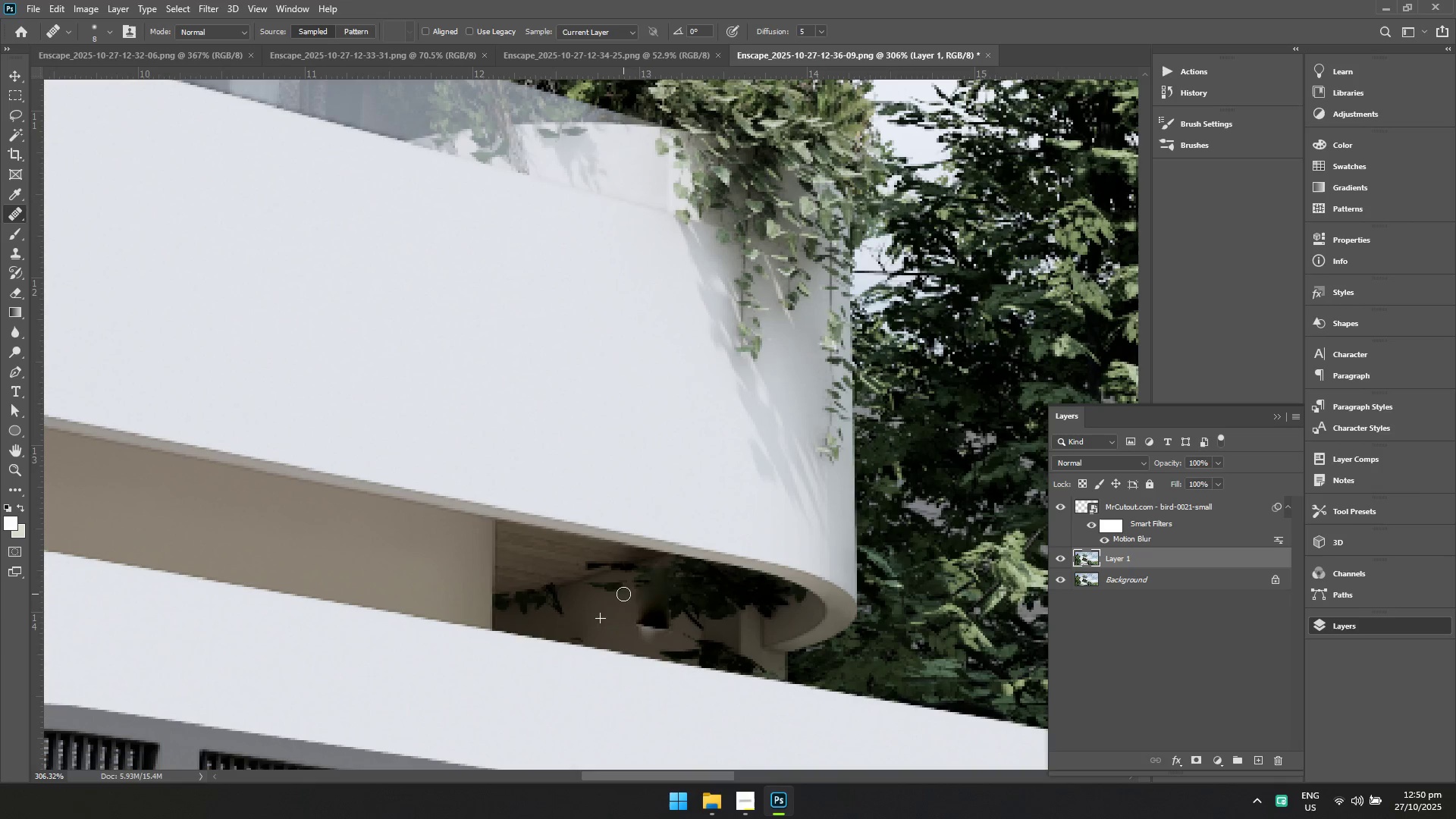 
left_click_drag(start_coordinate=[623, 594], to_coordinate=[690, 566])
 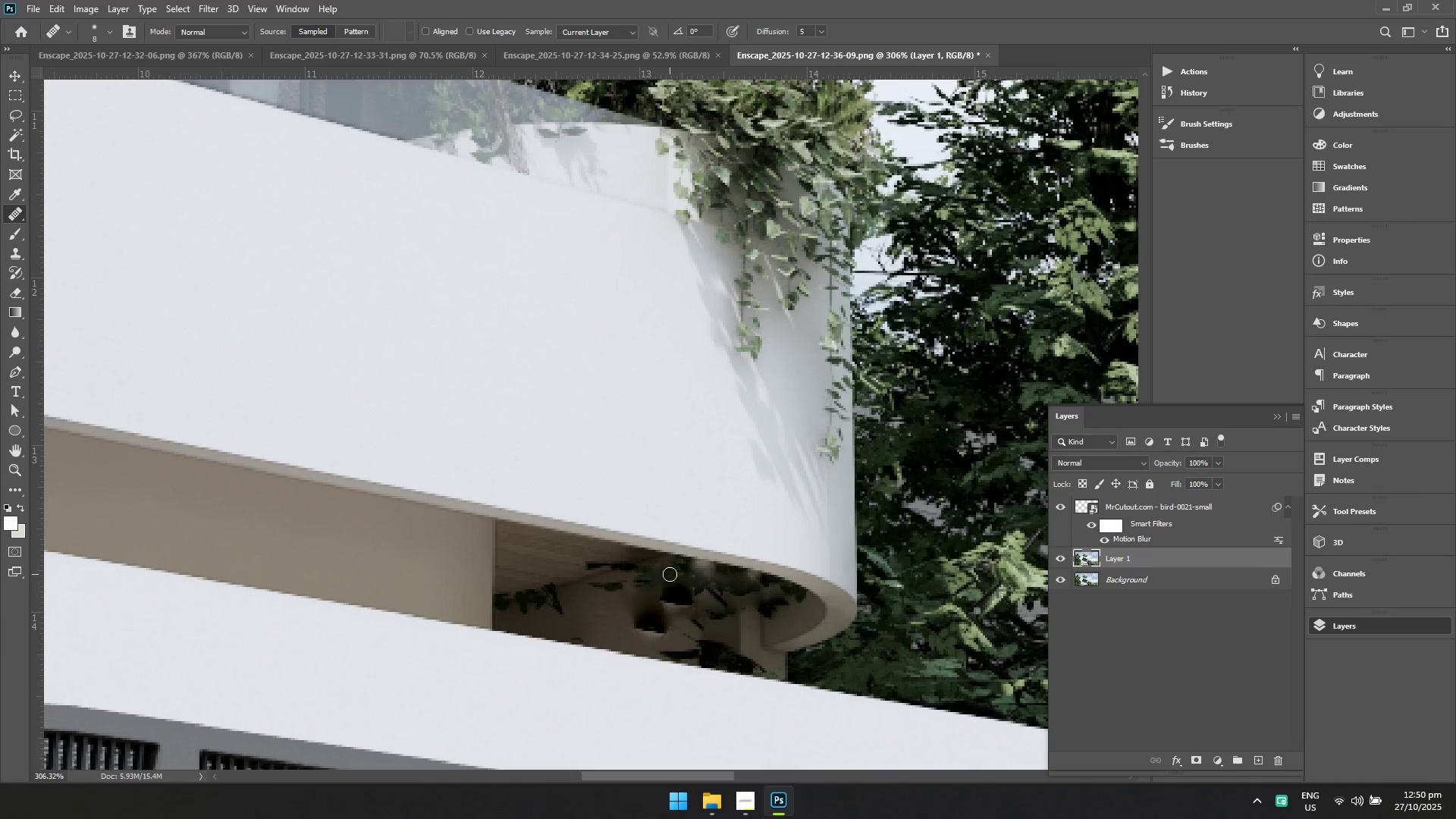 
hold_key(key=ControlLeft, duration=1.11)